 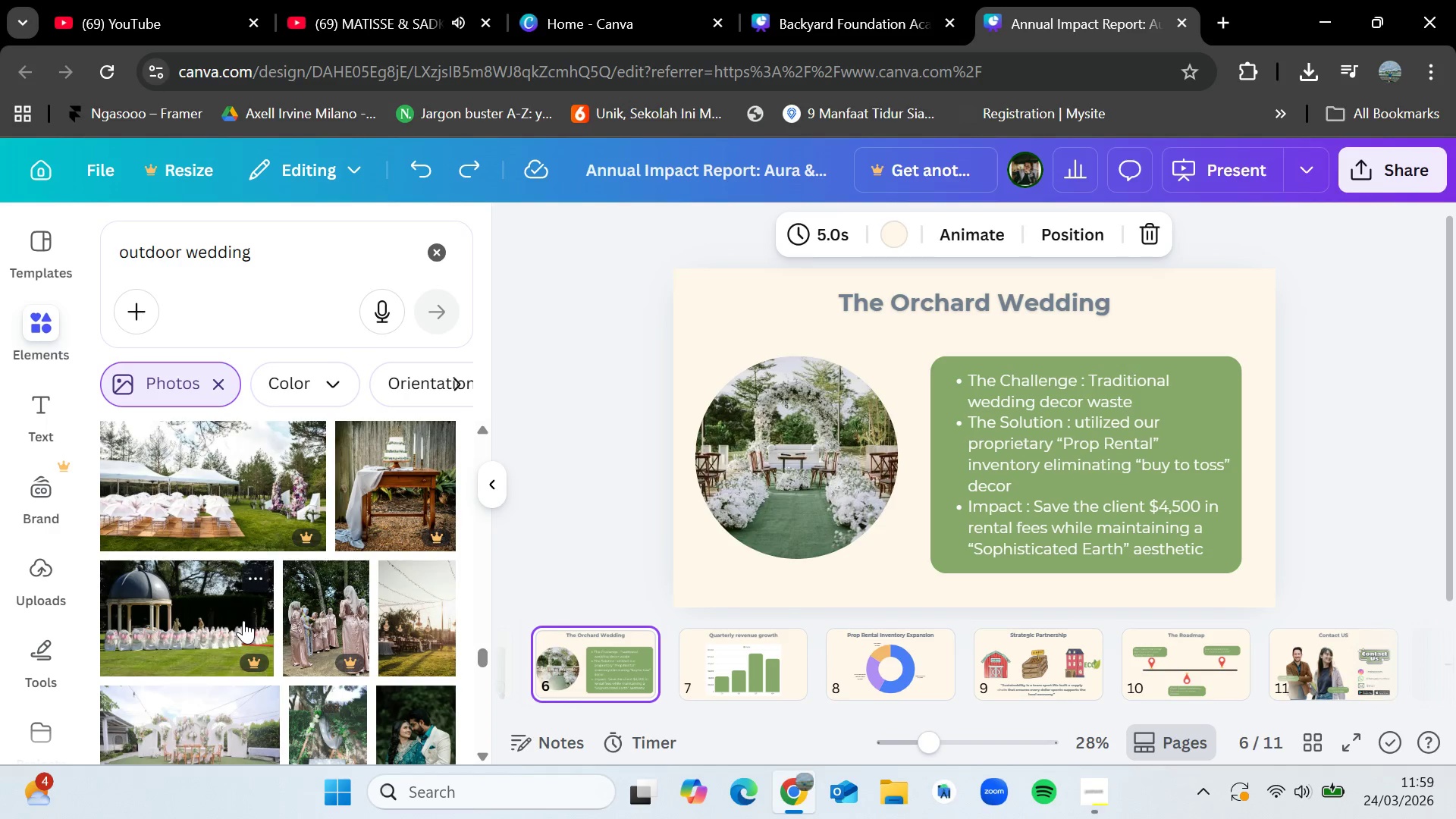 
scroll: coordinate [249, 620], scroll_direction: none, amount: 0.0
 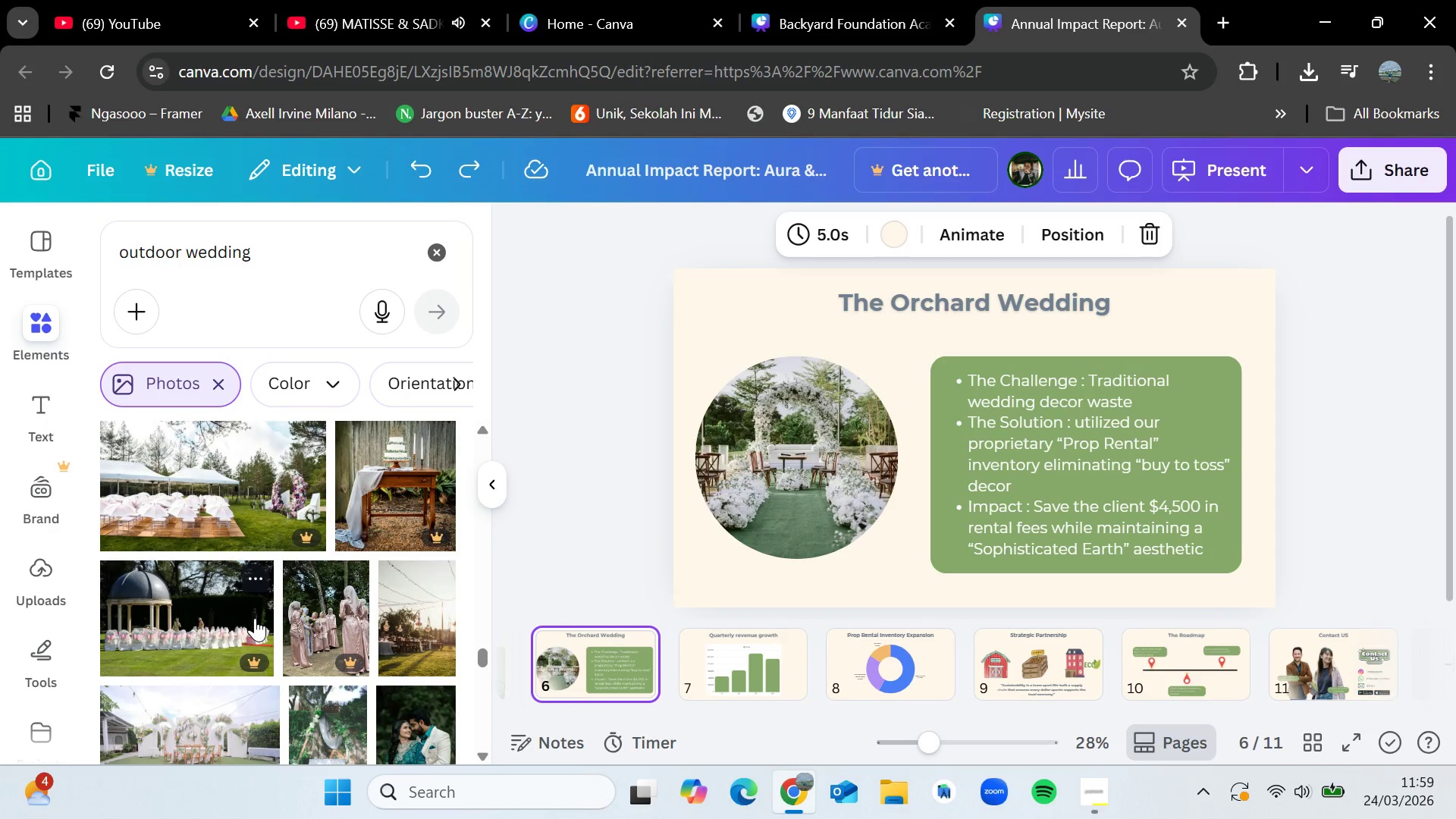 
scroll: coordinate [260, 616], scroll_direction: up, amount: 9.0
 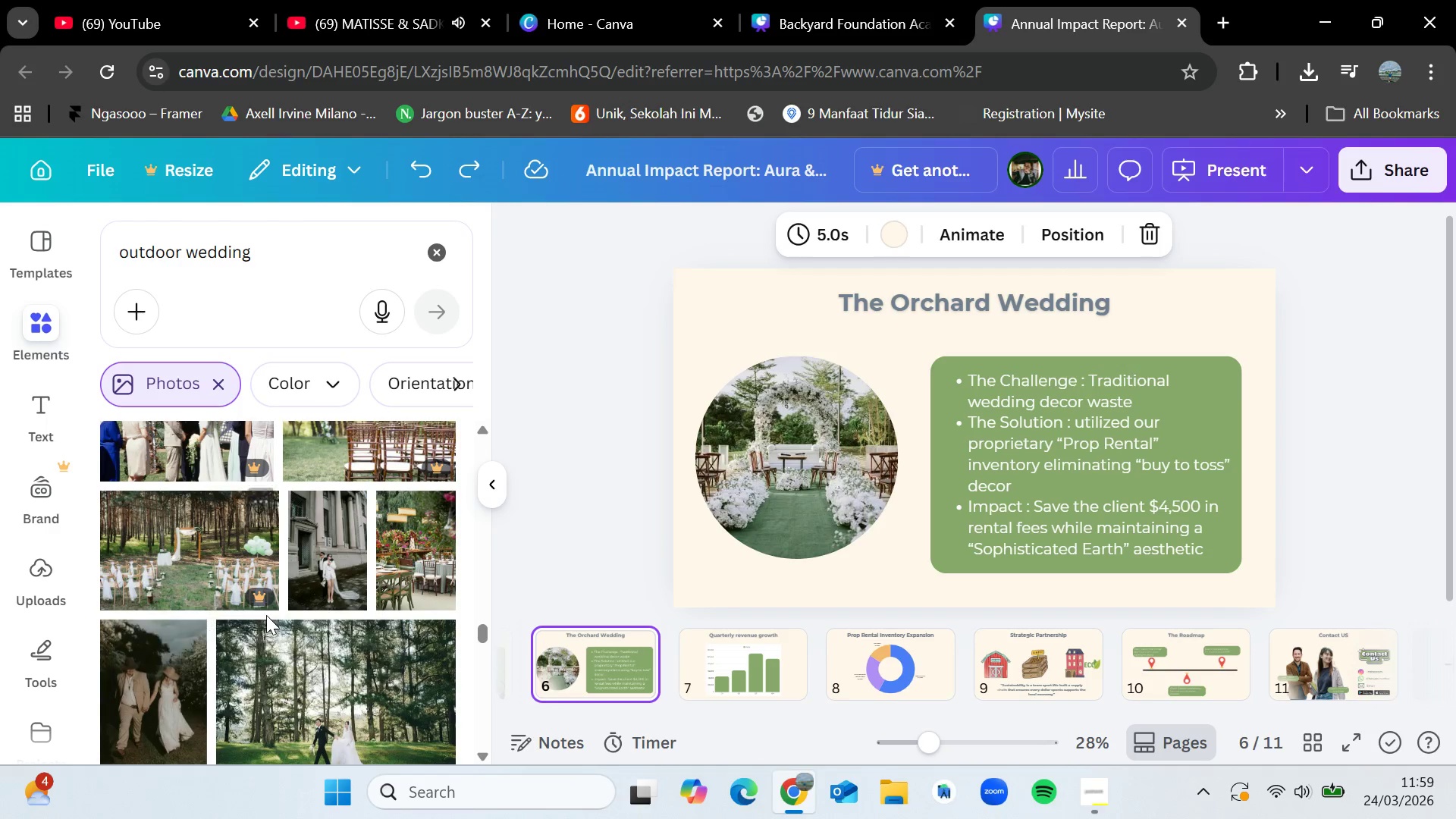 
wait(5.1)
 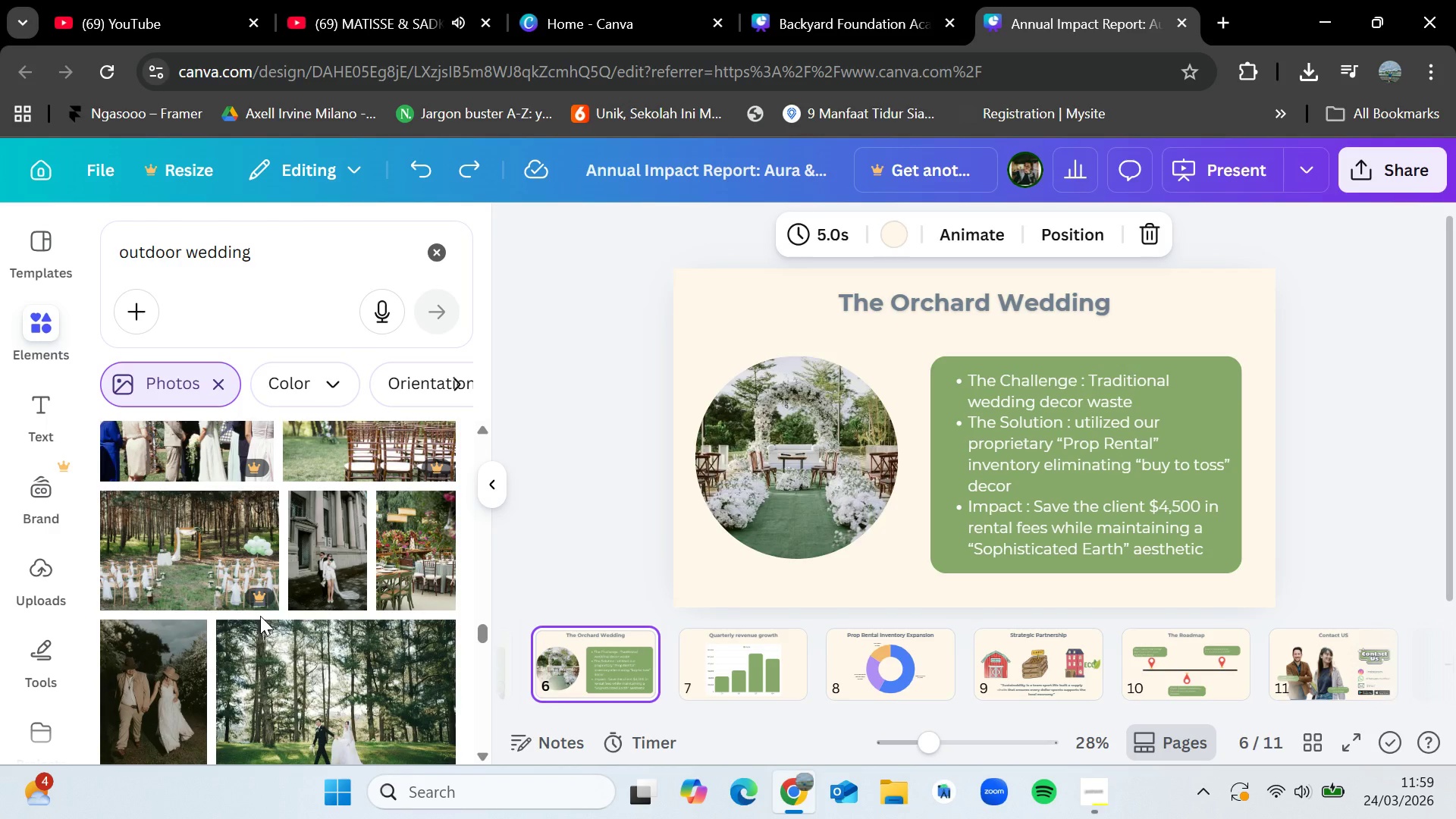 
scroll: coordinate [266, 622], scroll_direction: down, amount: 7.0
 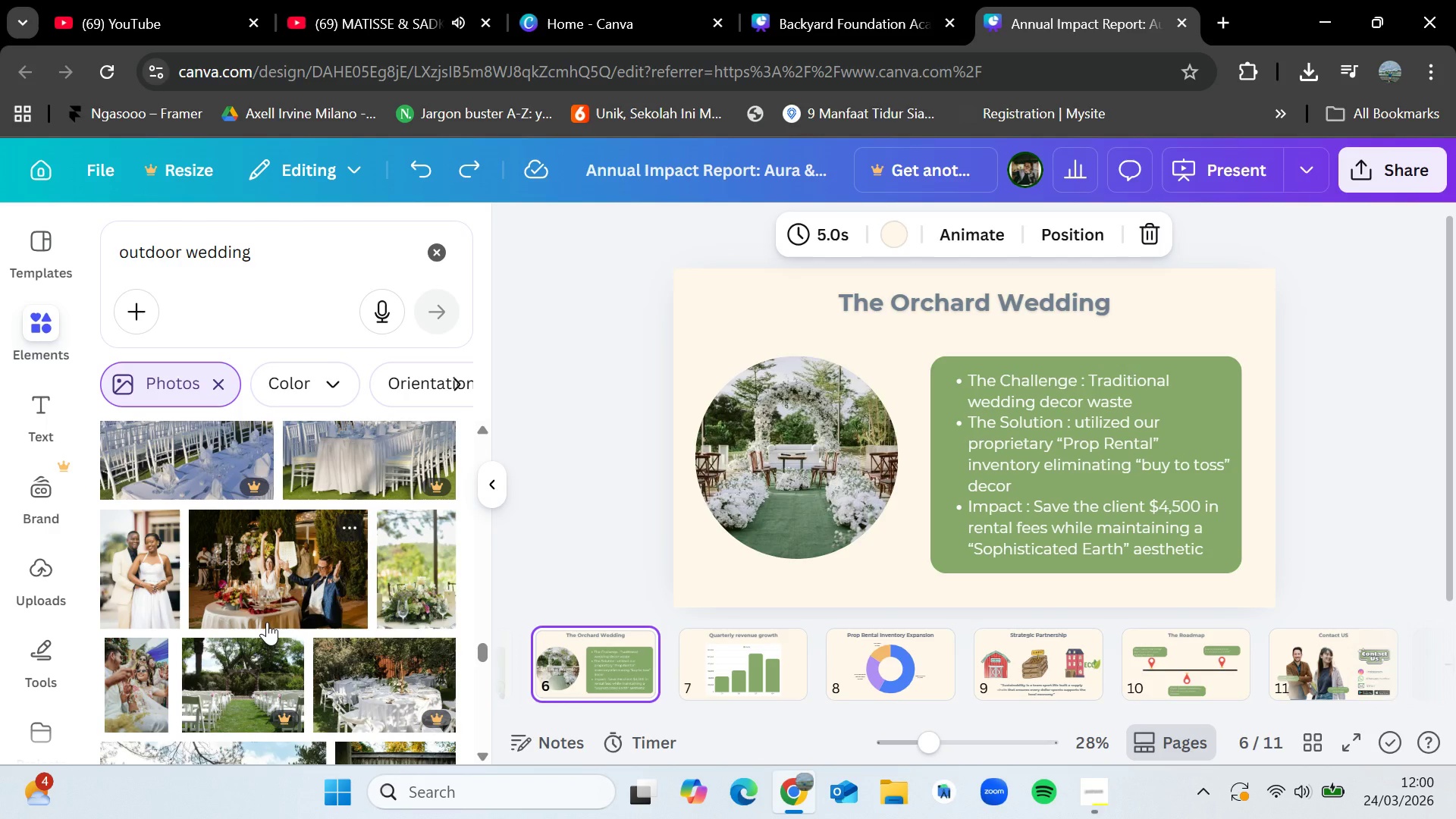 
wait(10.86)
 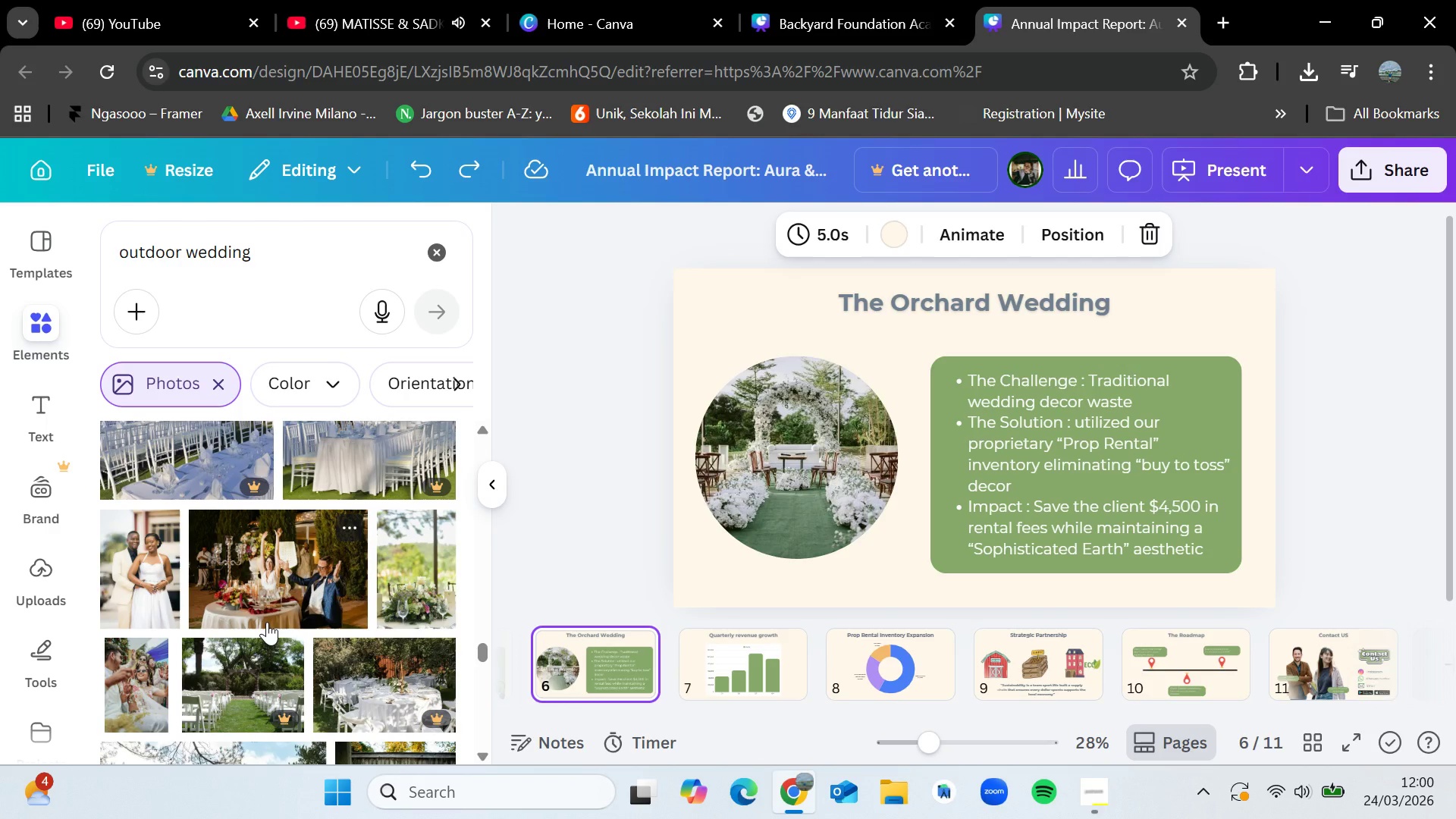 
scroll: coordinate [267, 622], scroll_direction: down, amount: 6.0
 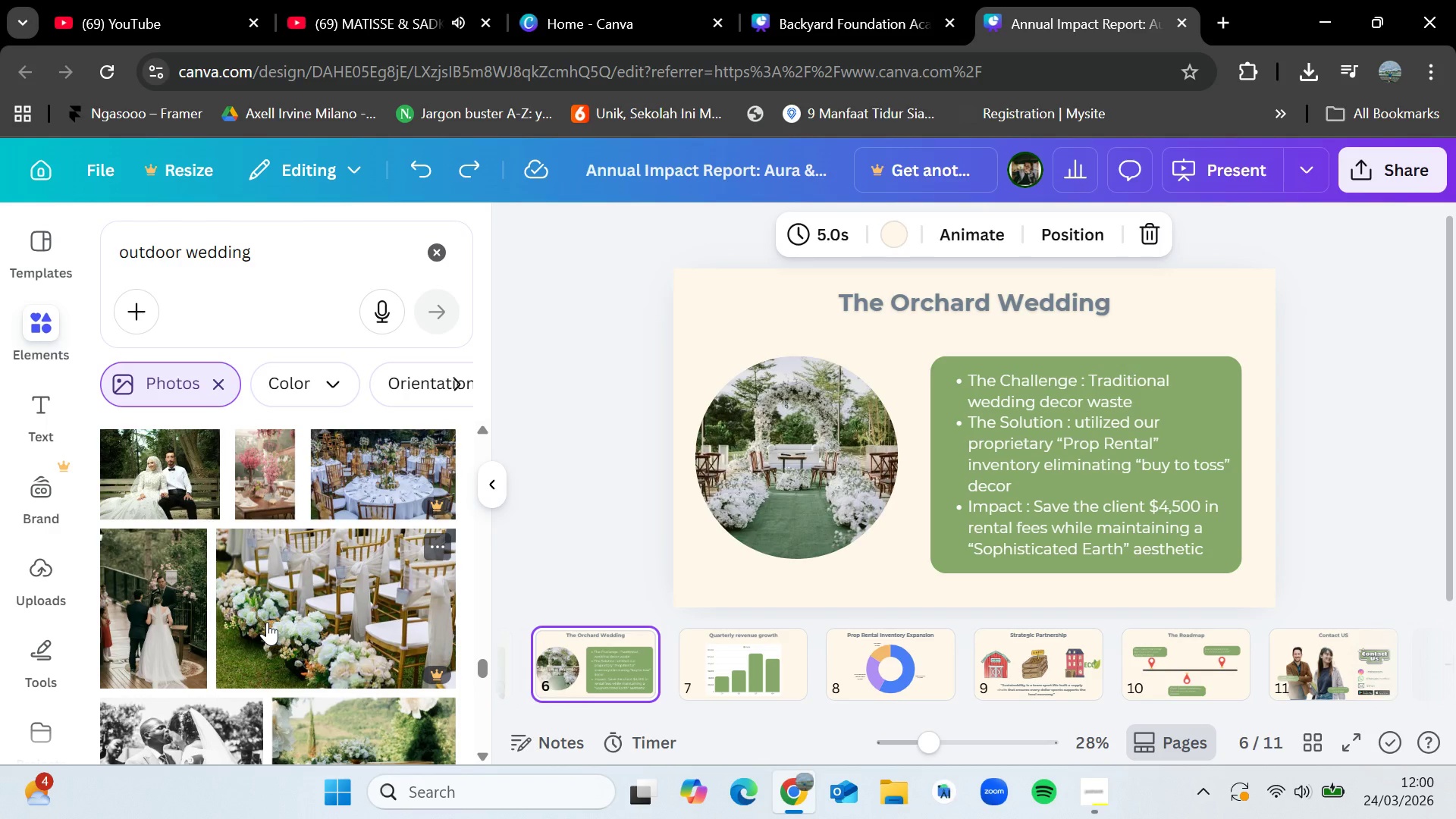 
scroll: coordinate [255, 633], scroll_direction: down, amount: 12.0
 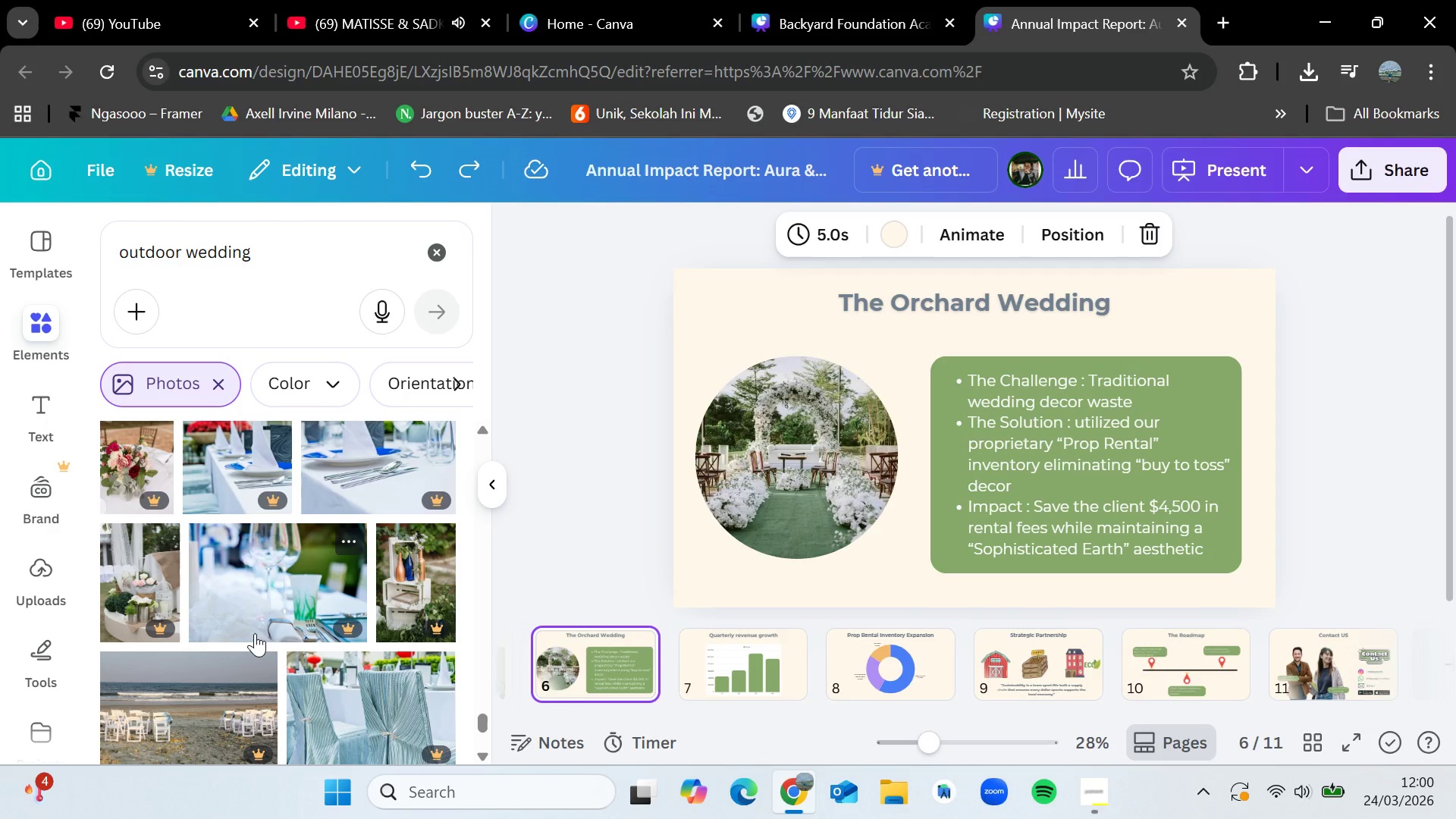 
scroll: coordinate [257, 633], scroll_direction: down, amount: 5.0
 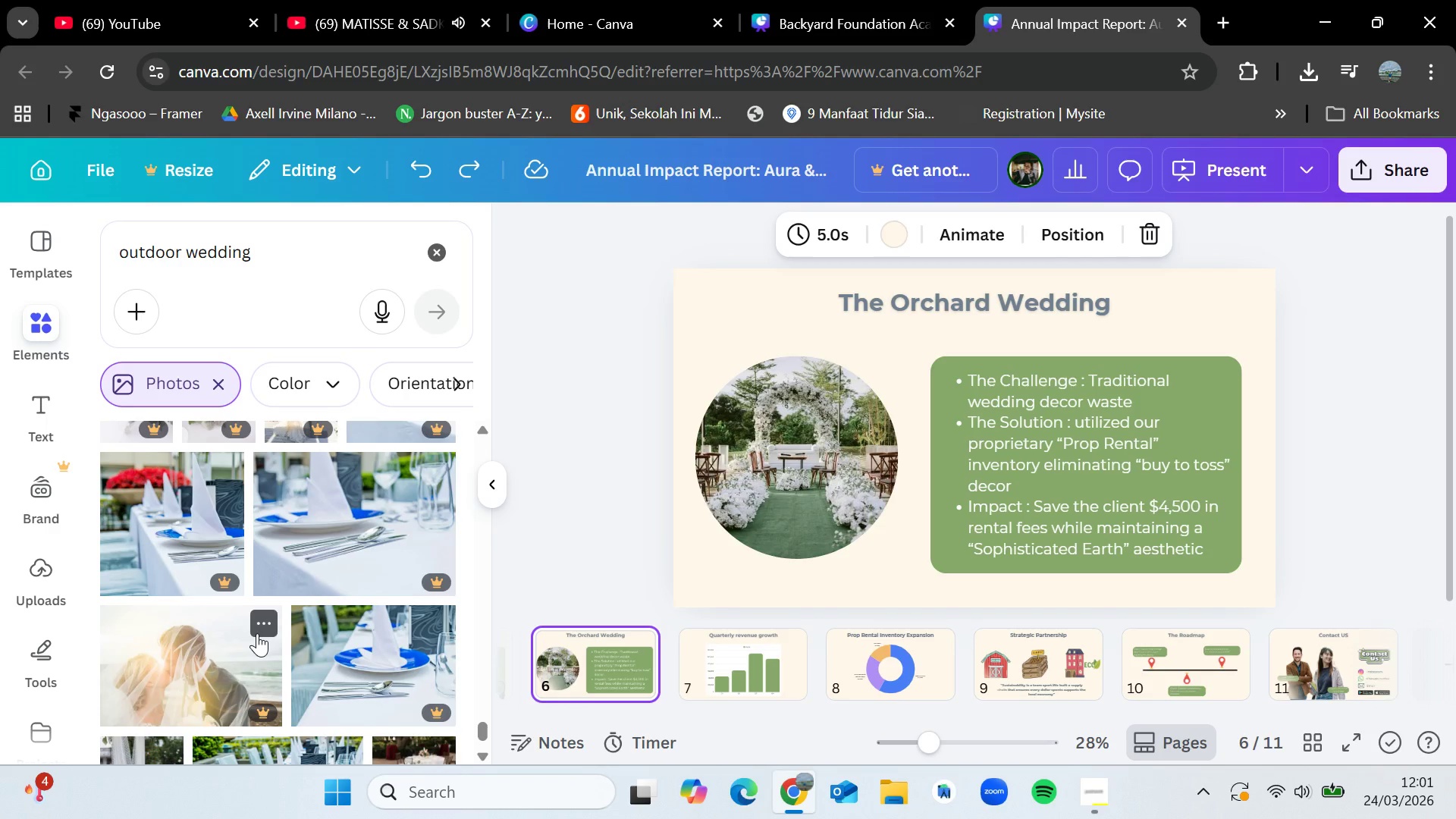 
wait(5.94)
 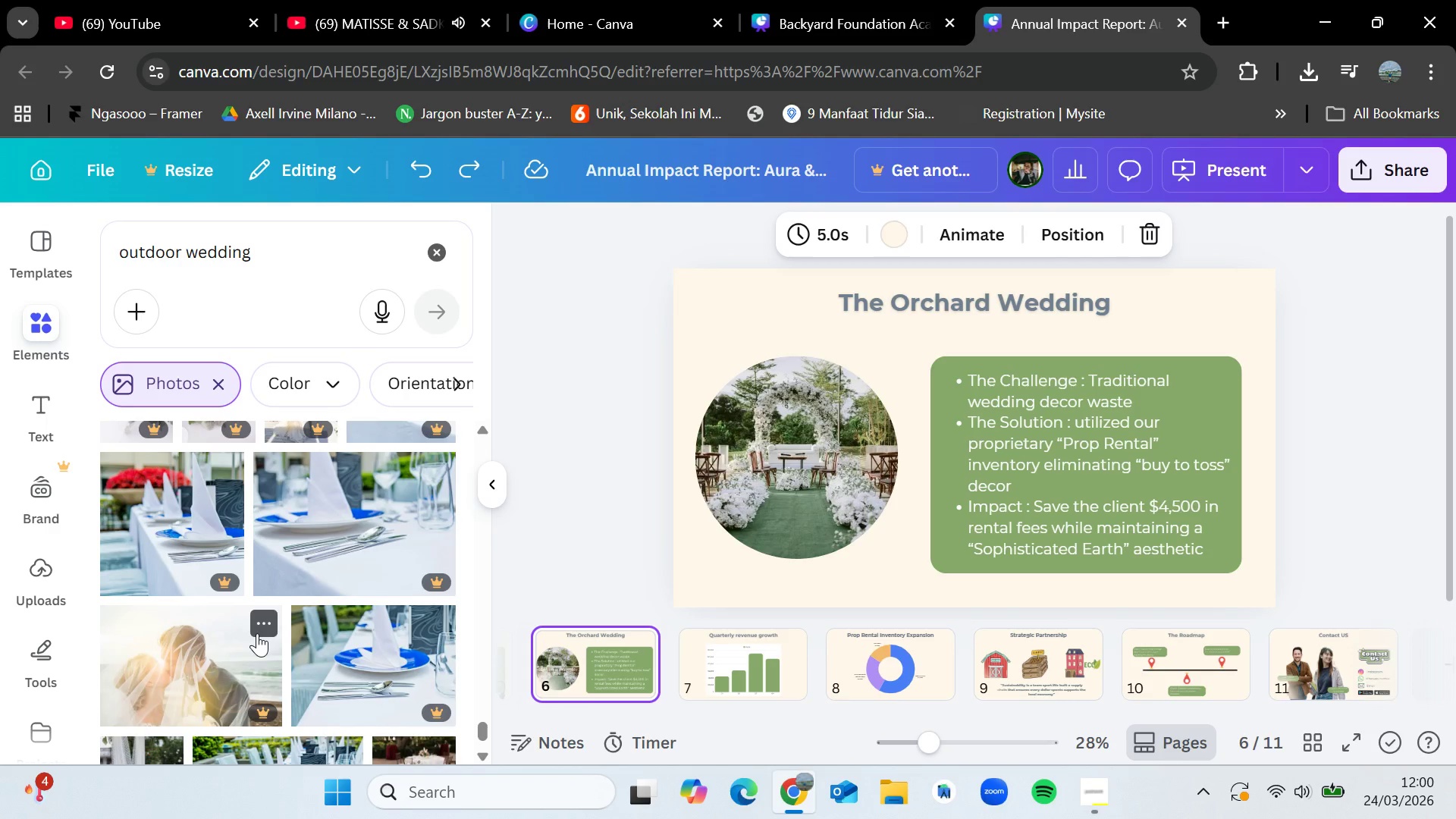 
scroll: coordinate [327, 592], scroll_direction: down, amount: 10.0
 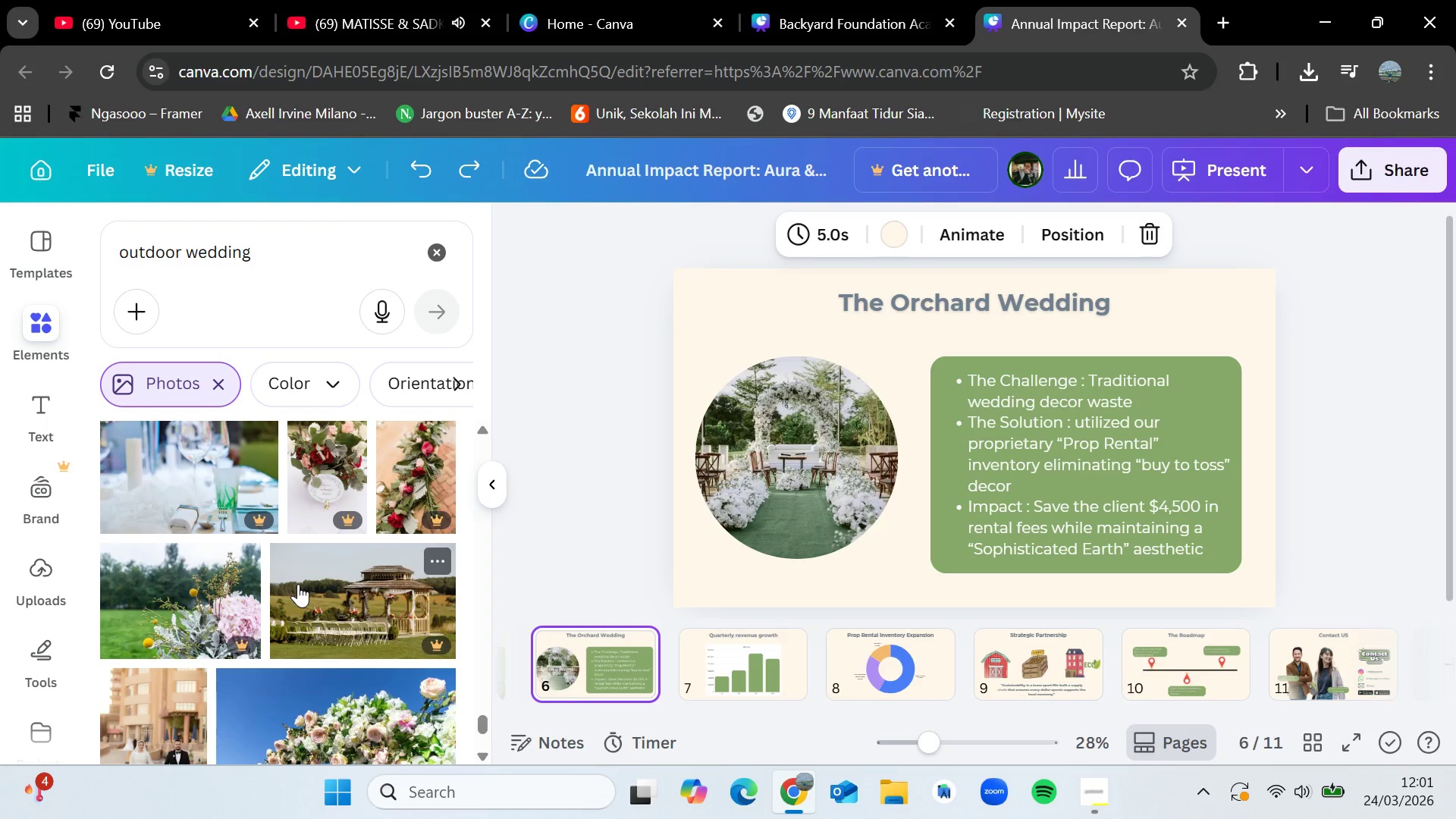 
wait(10.99)
 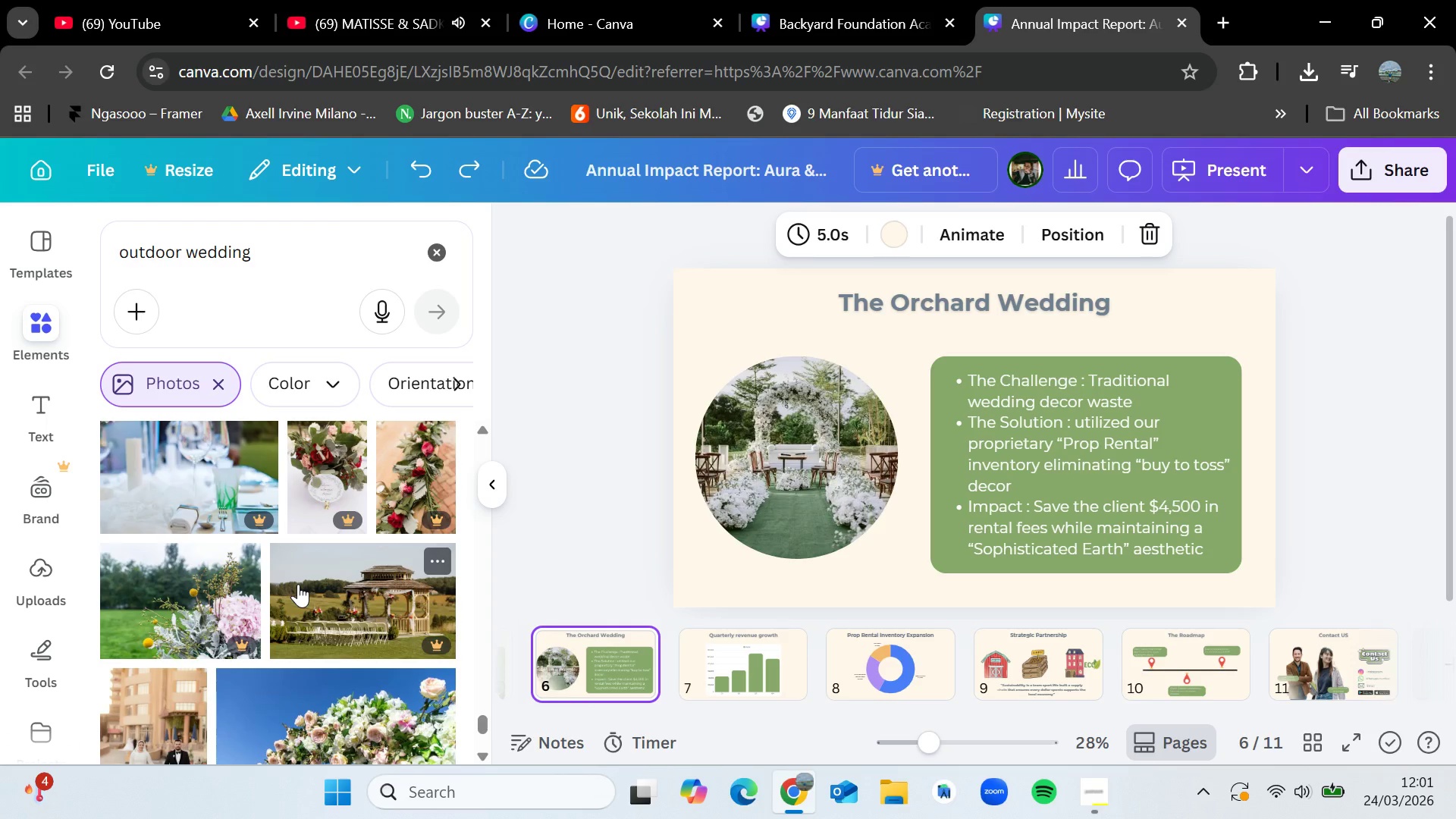 
scroll: coordinate [199, 648], scroll_direction: down, amount: 6.0
 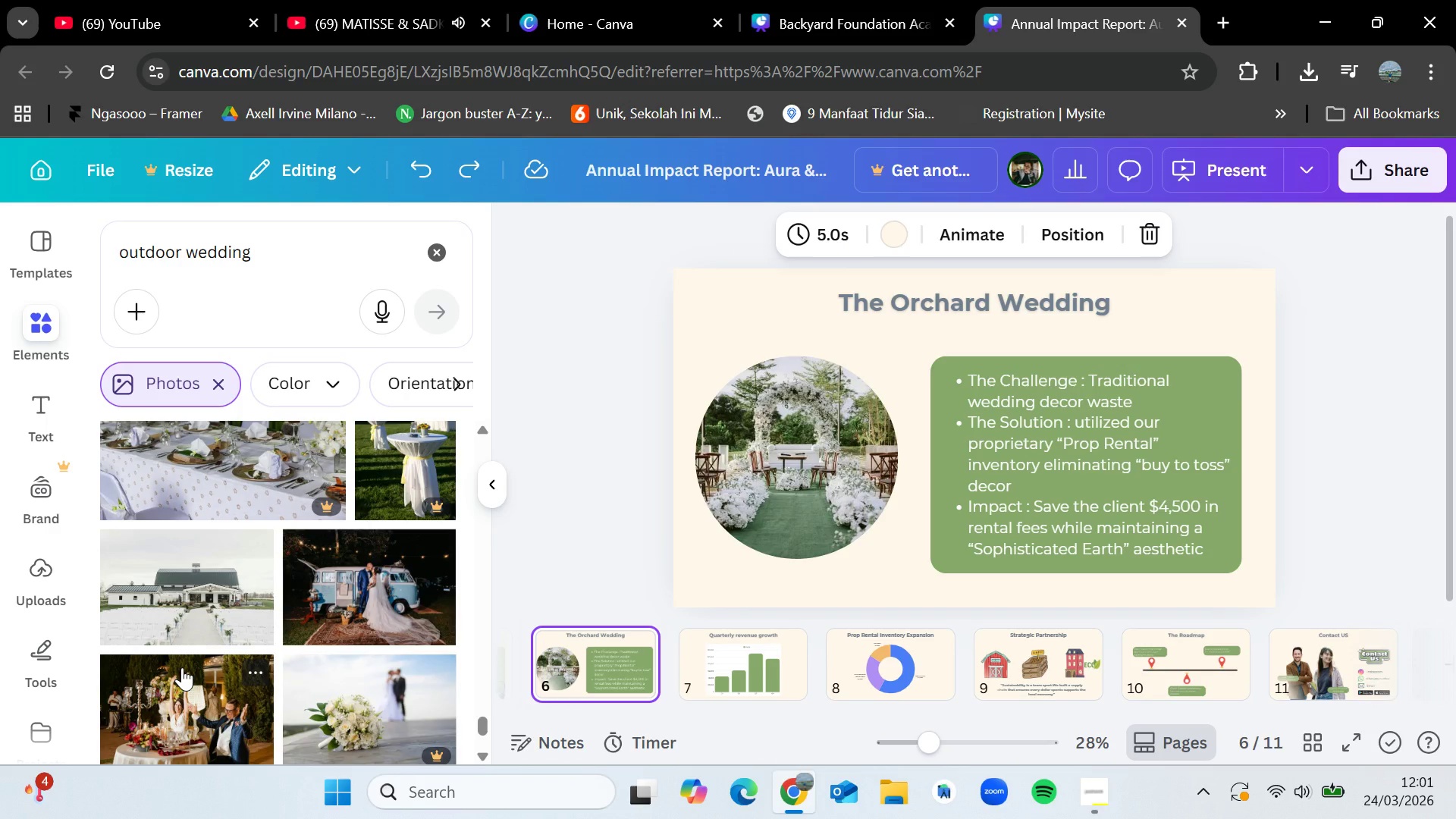 
wait(10.65)
 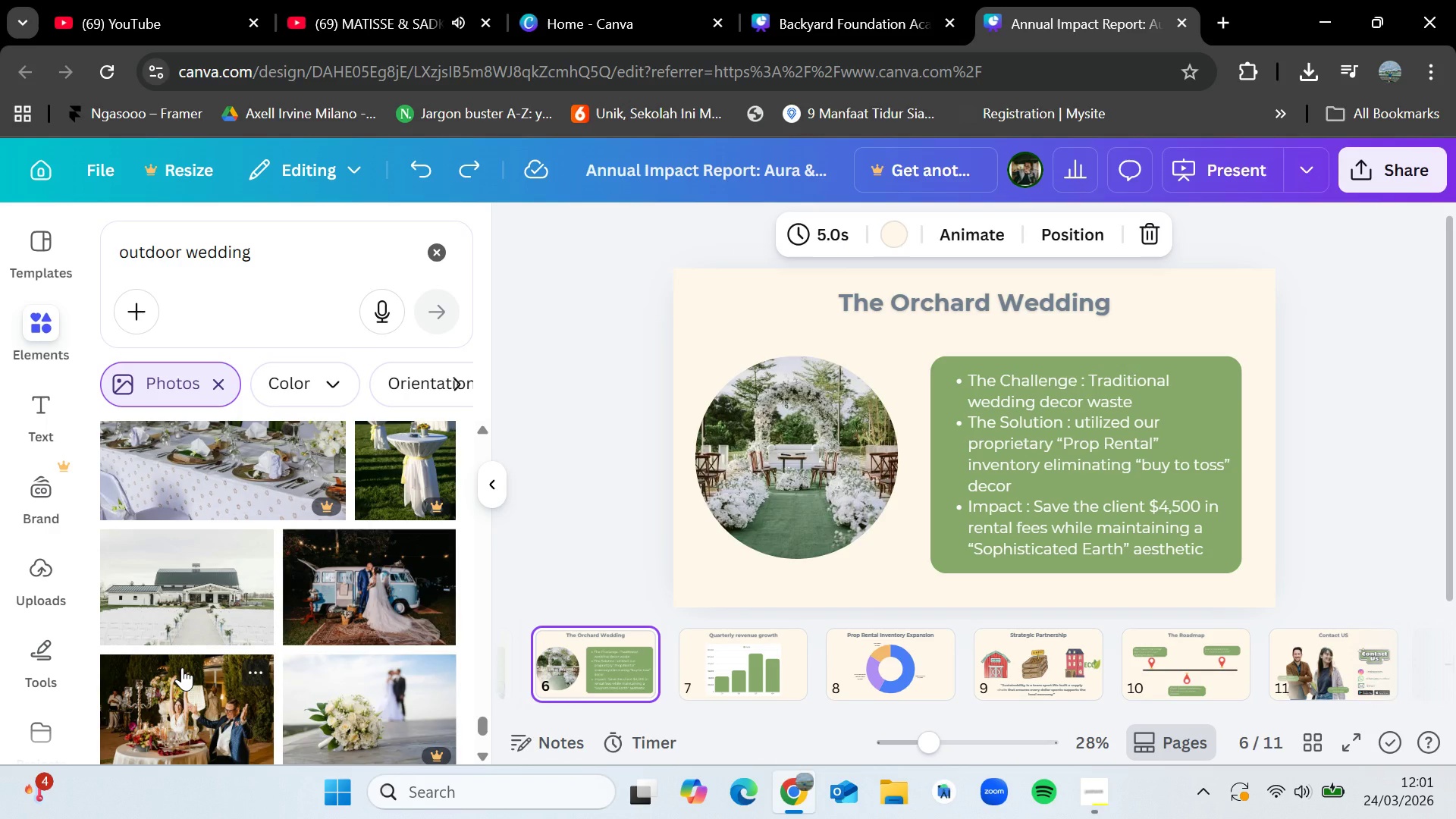 
scroll: coordinate [271, 573], scroll_direction: down, amount: 8.0
 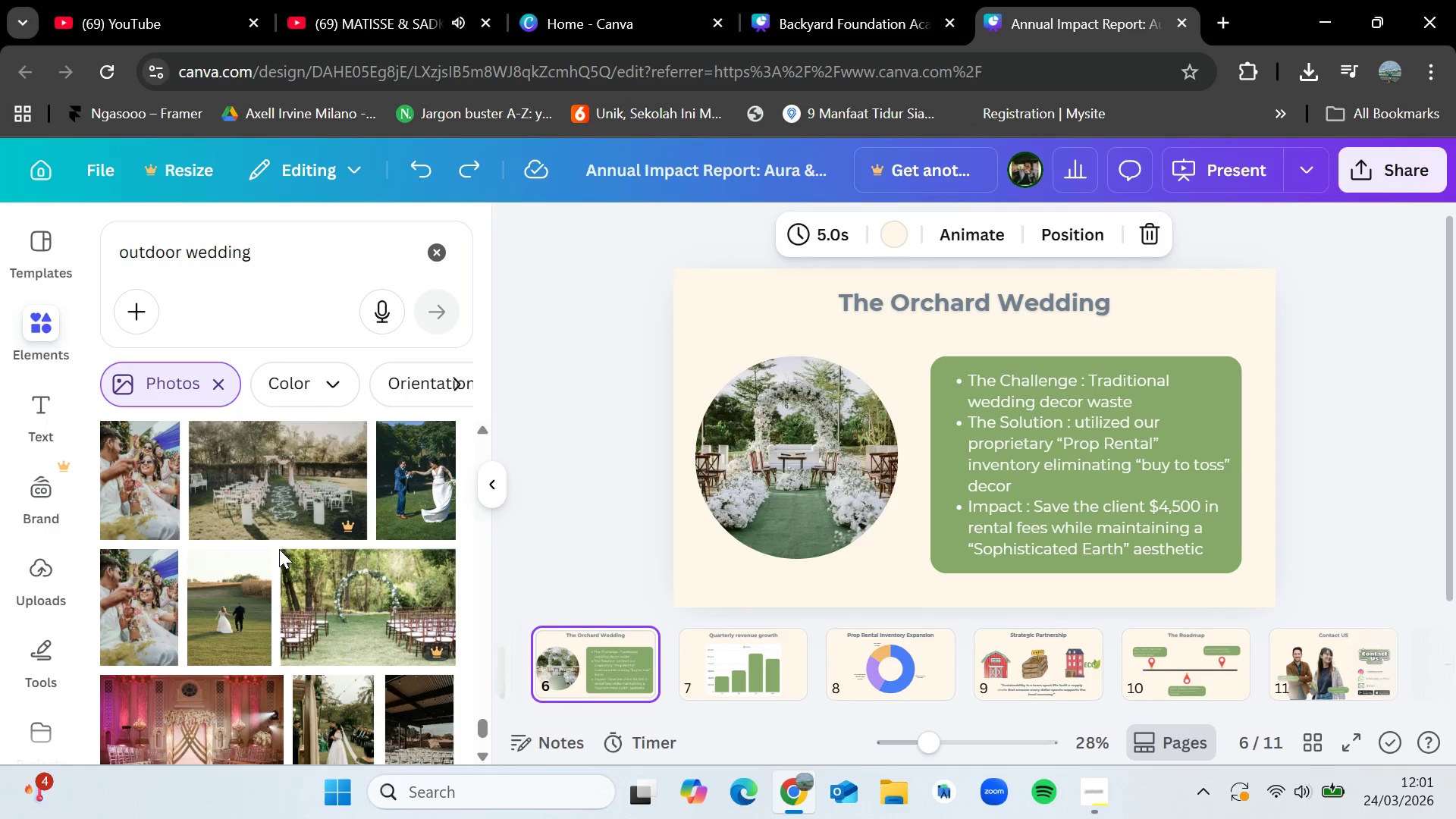 
scroll: coordinate [279, 549], scroll_direction: down, amount: 11.0
 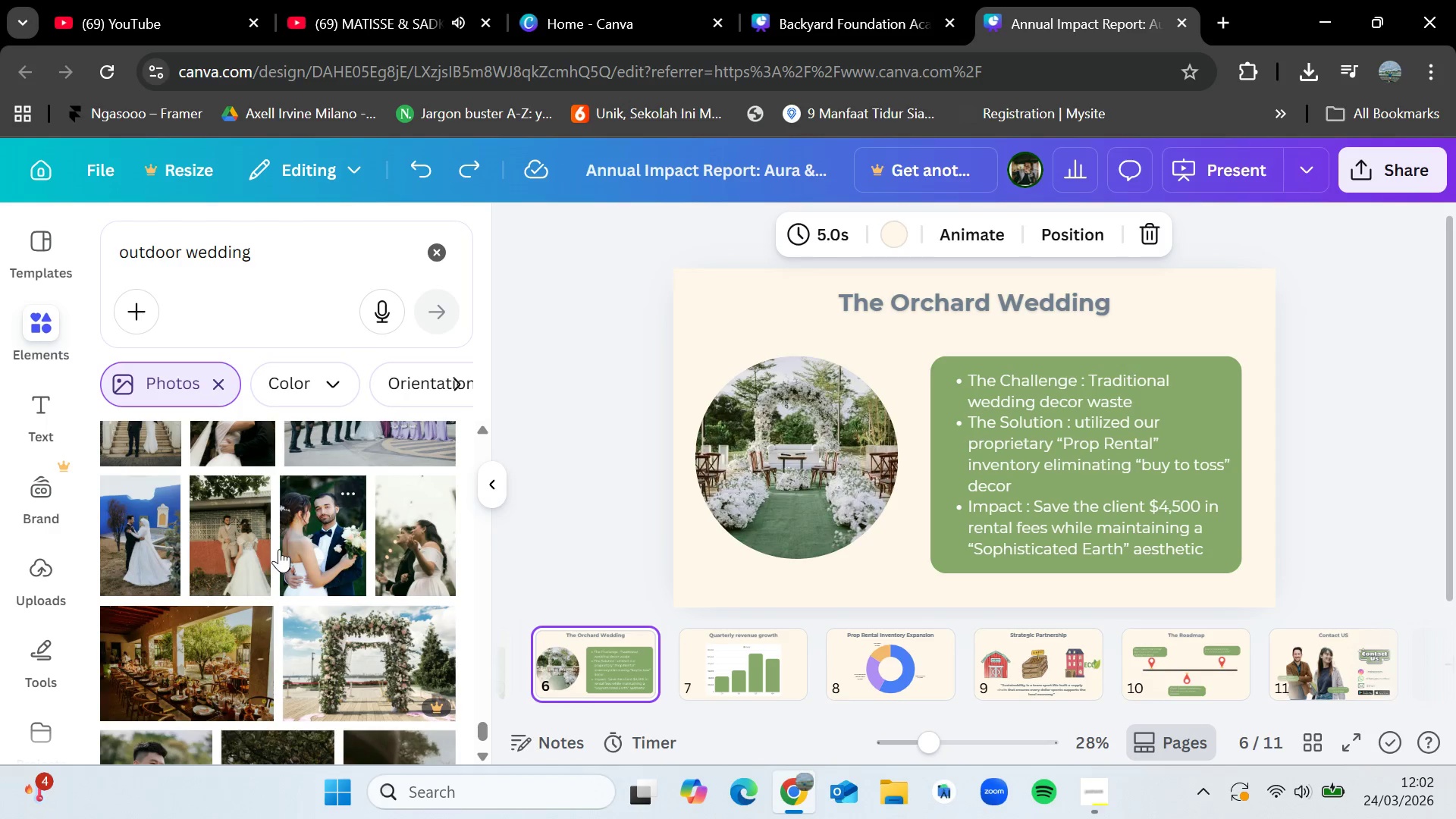 
scroll: coordinate [279, 549], scroll_direction: down, amount: 4.0
 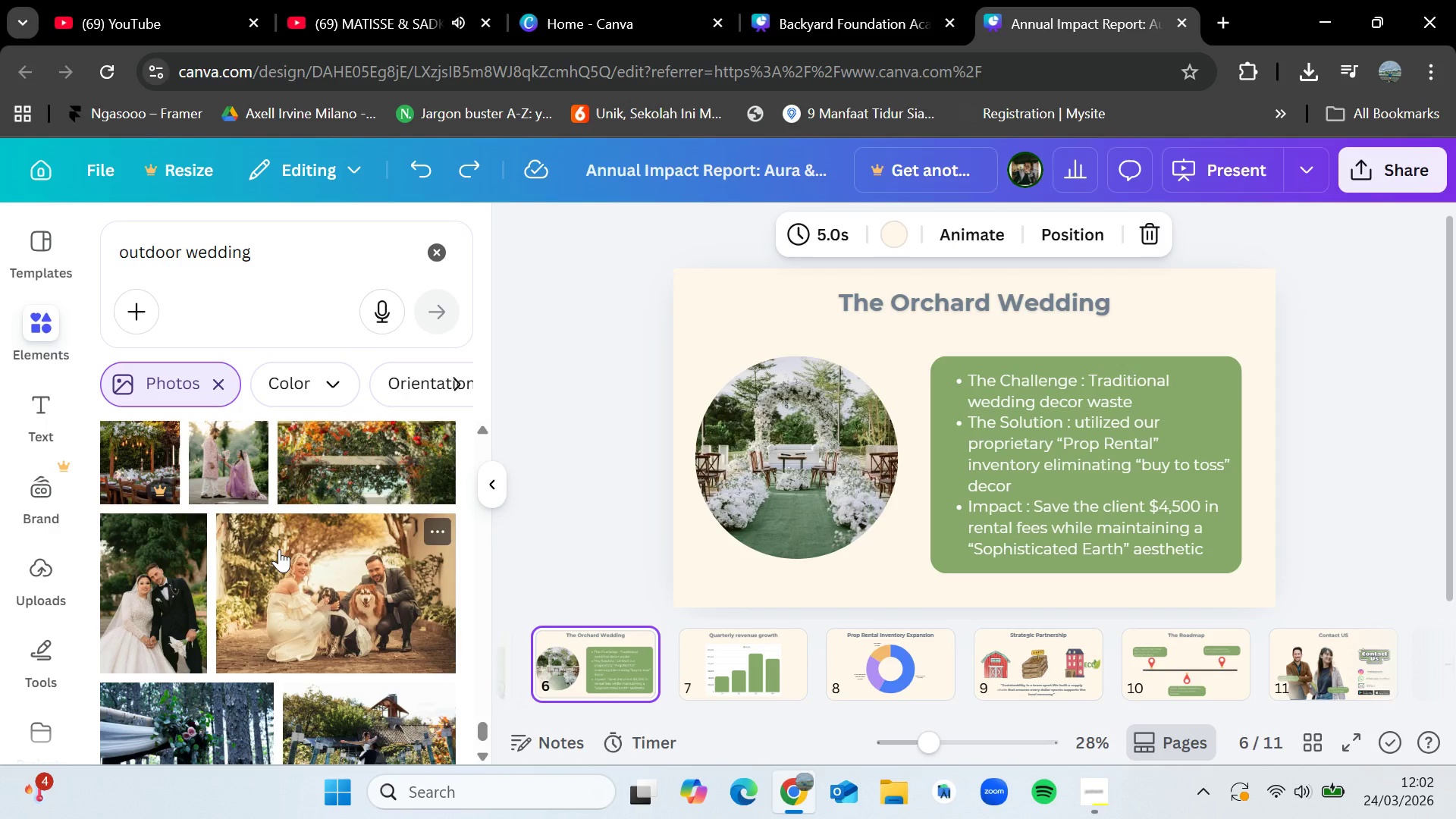 
wait(18.22)
 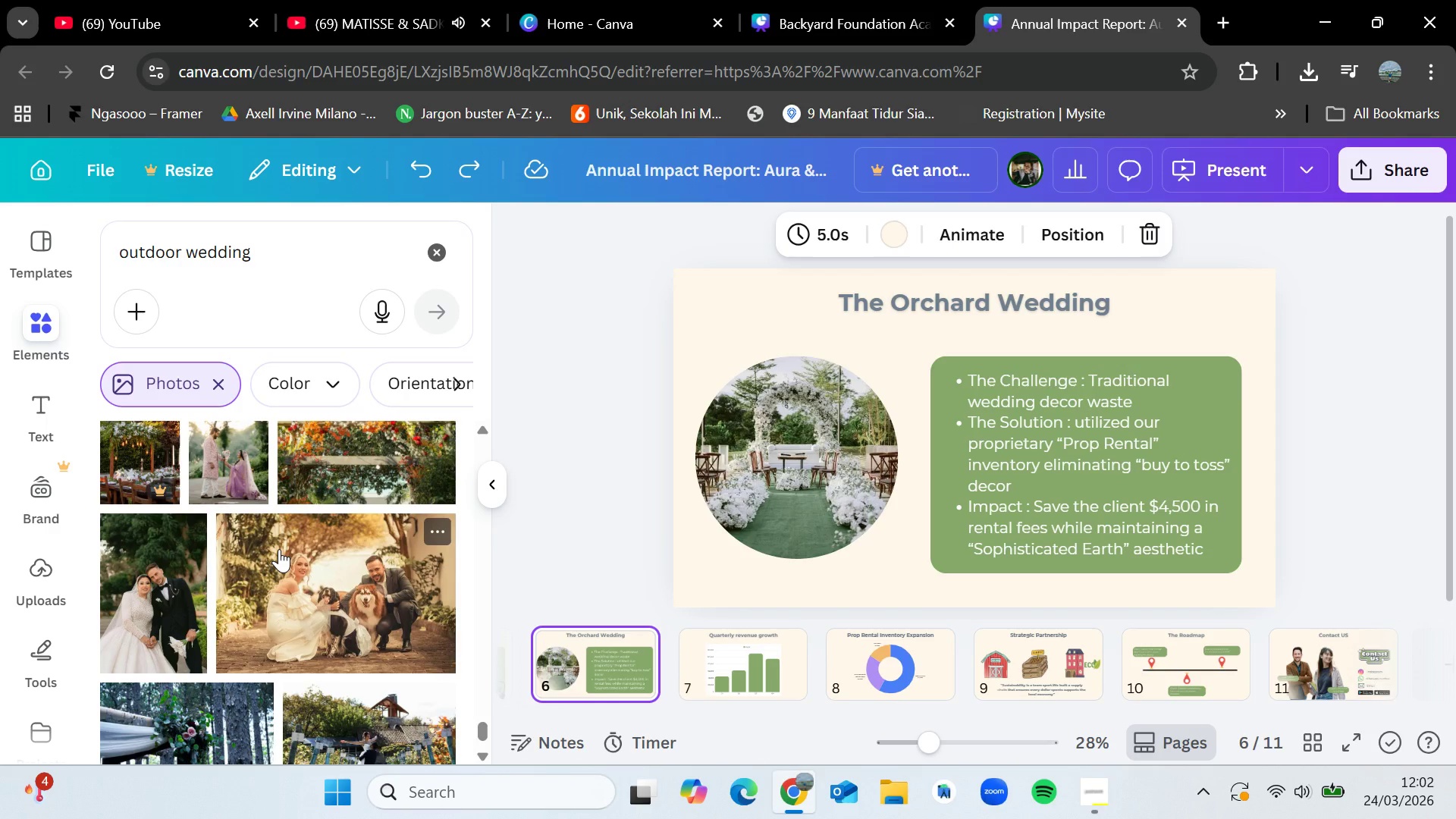 
scroll: coordinate [390, 532], scroll_direction: up, amount: 1.0
 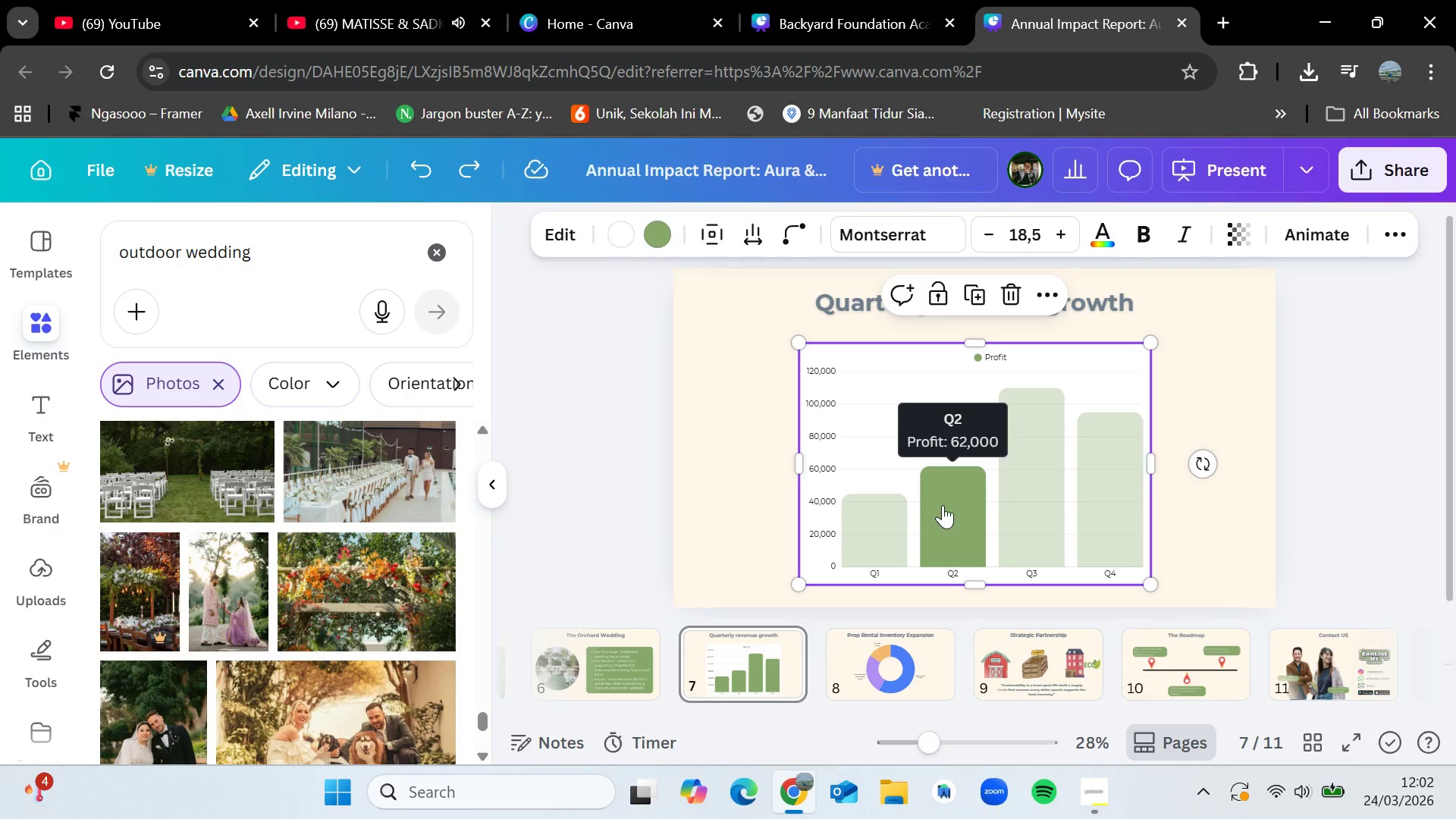 
left_click([552, 235])
 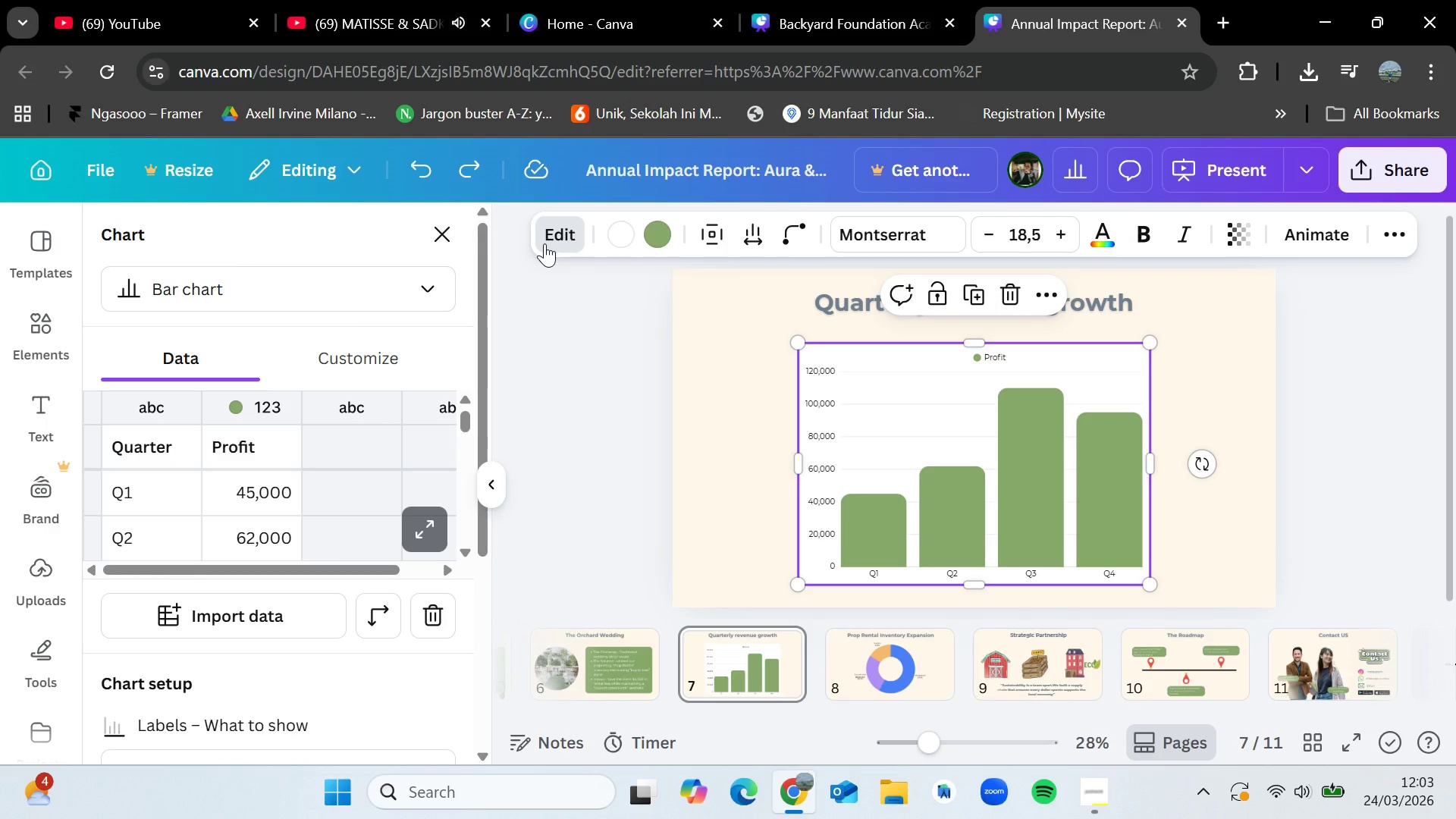 
wait(40.94)
 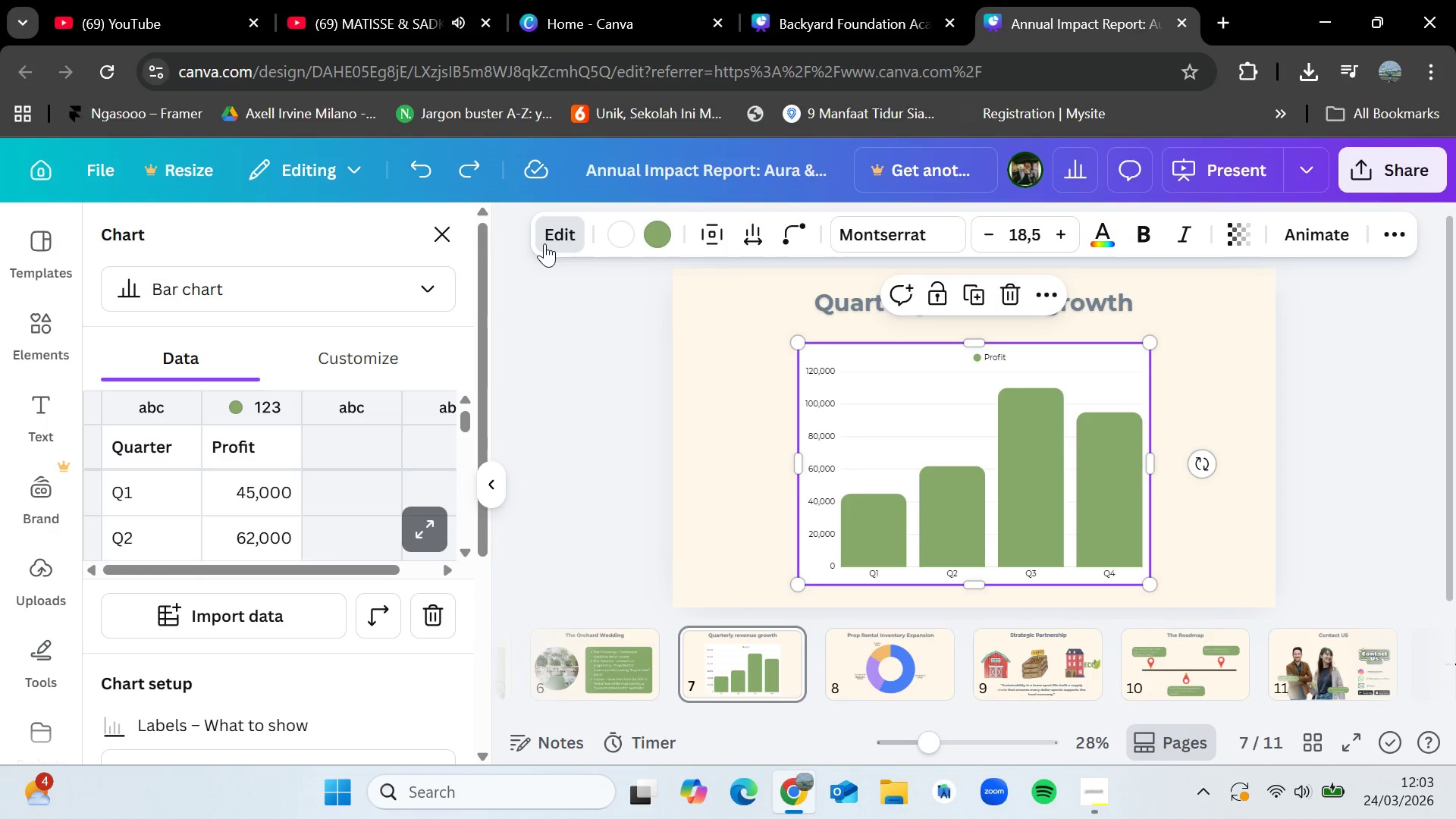 
left_click([560, 450])
 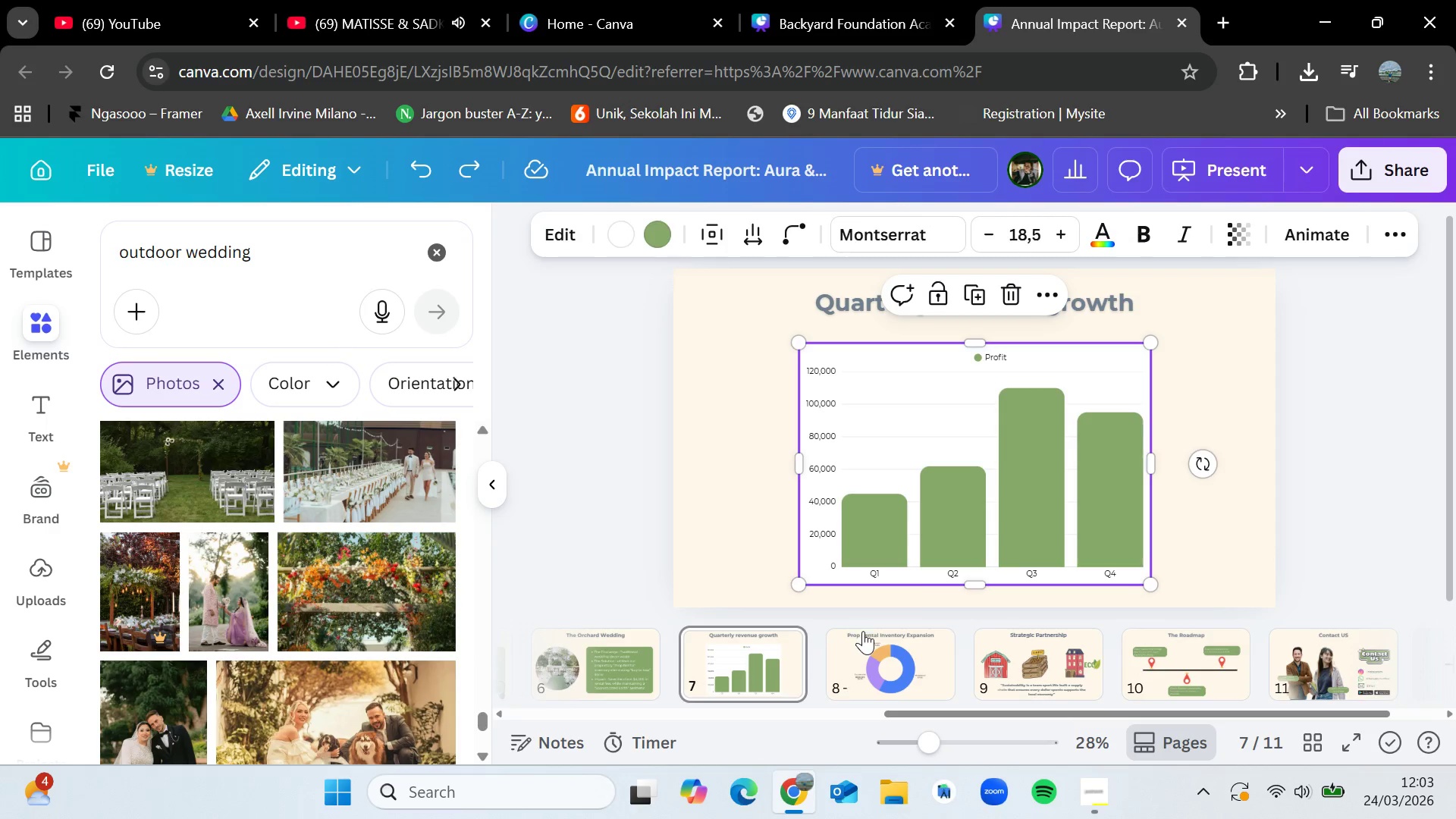 
left_click([863, 631])
 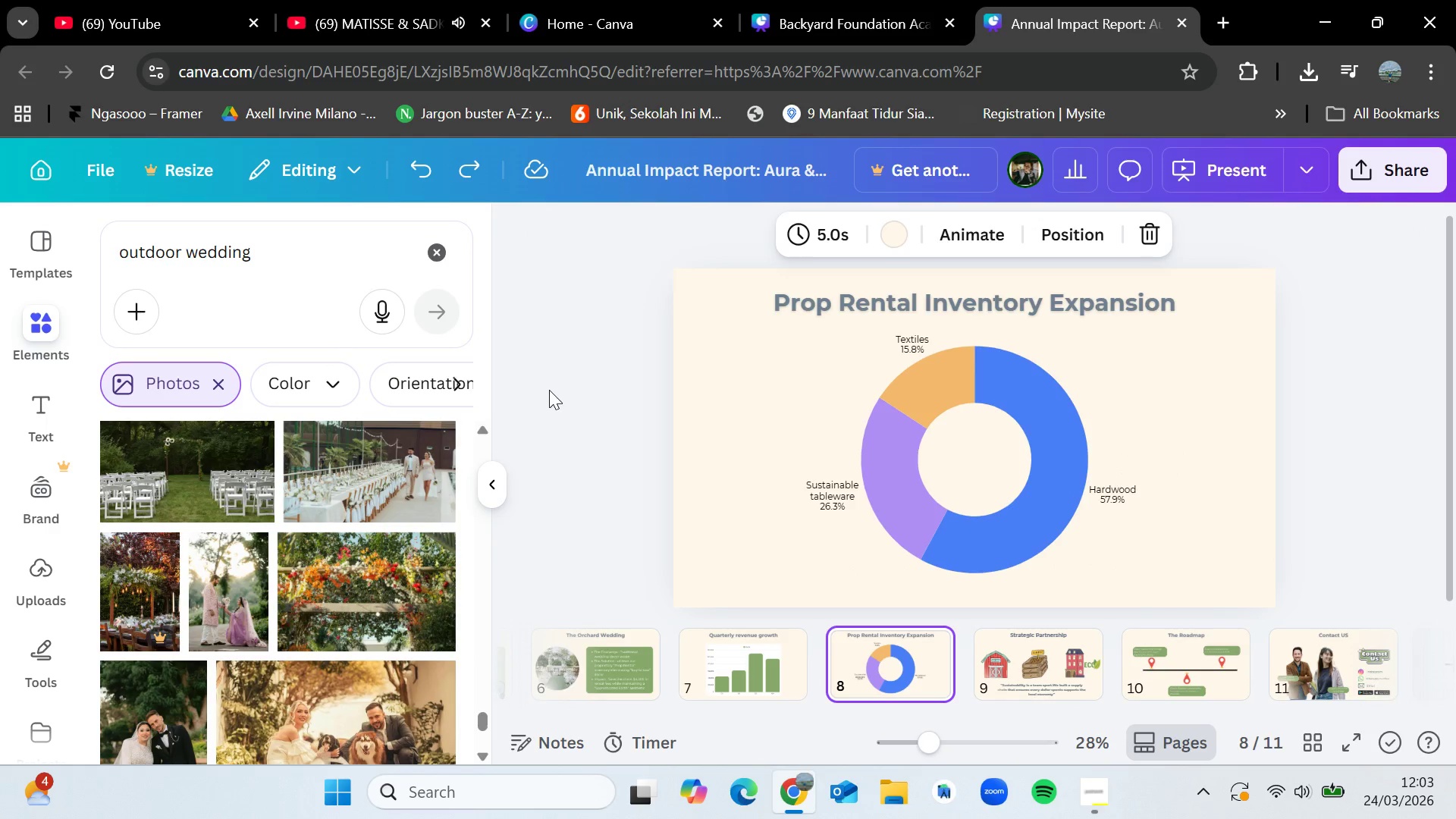 
left_click([549, 390])
 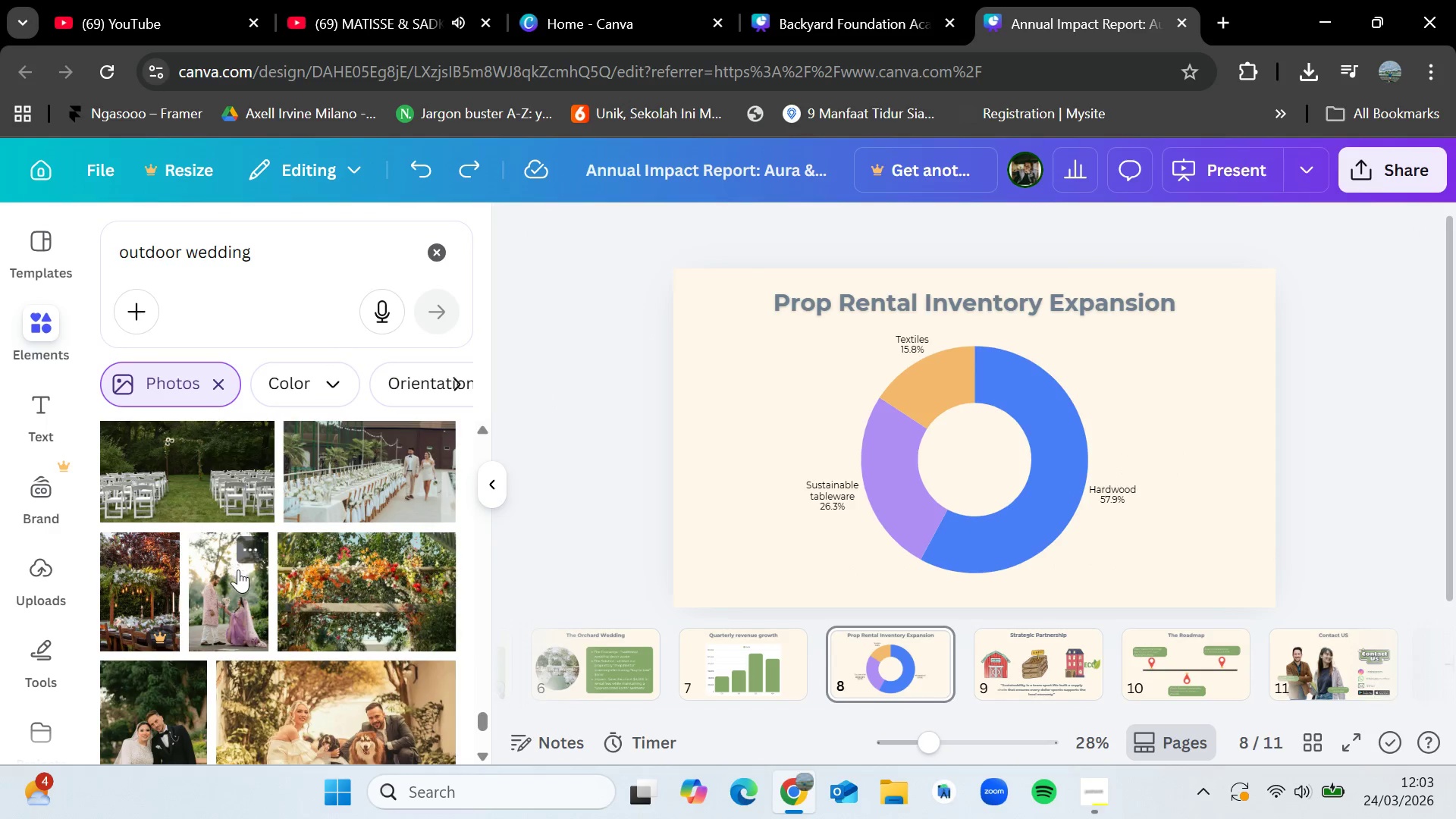 
scroll: coordinate [244, 563], scroll_direction: down, amount: 4.0
 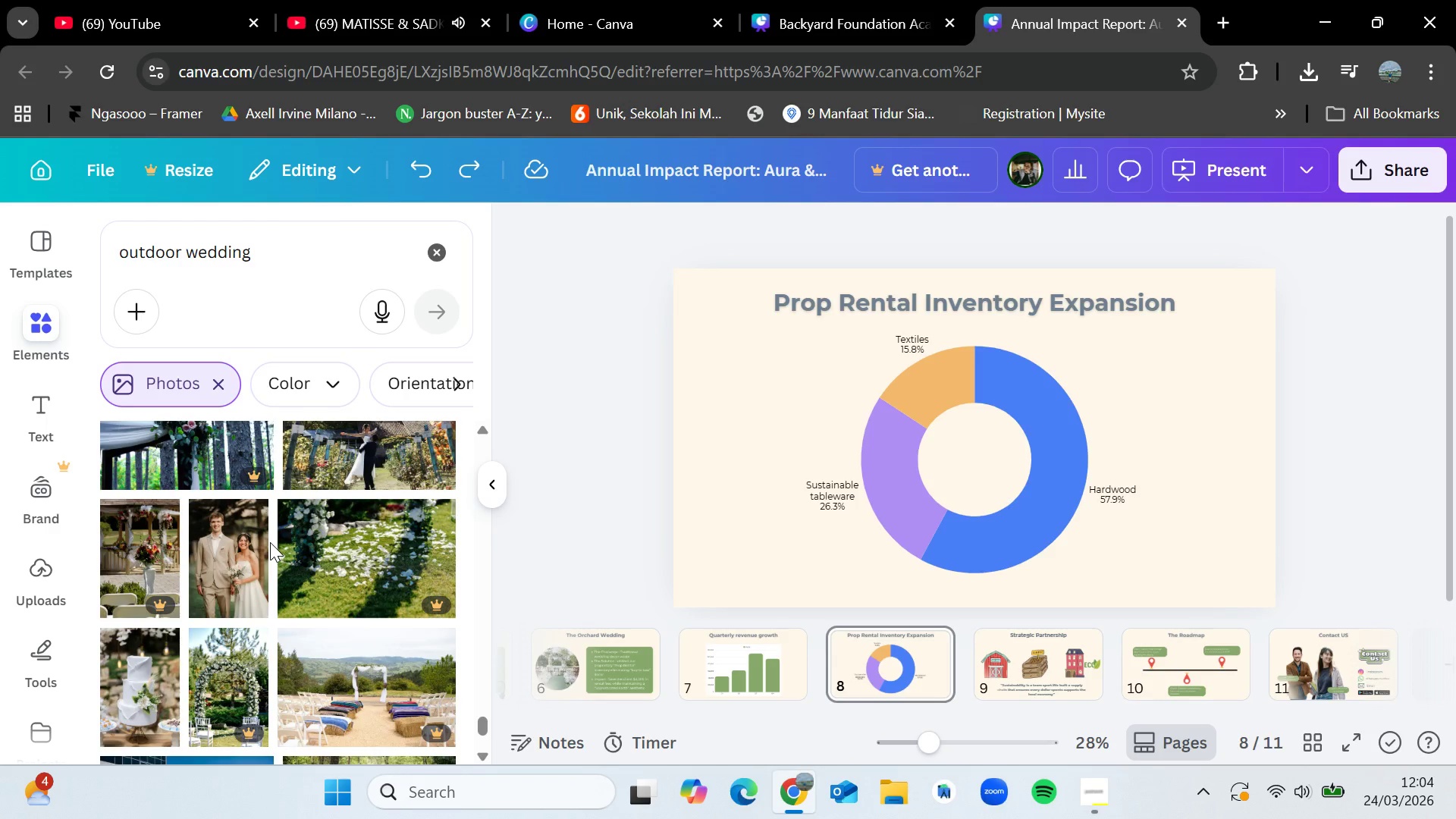 
wait(55.38)
 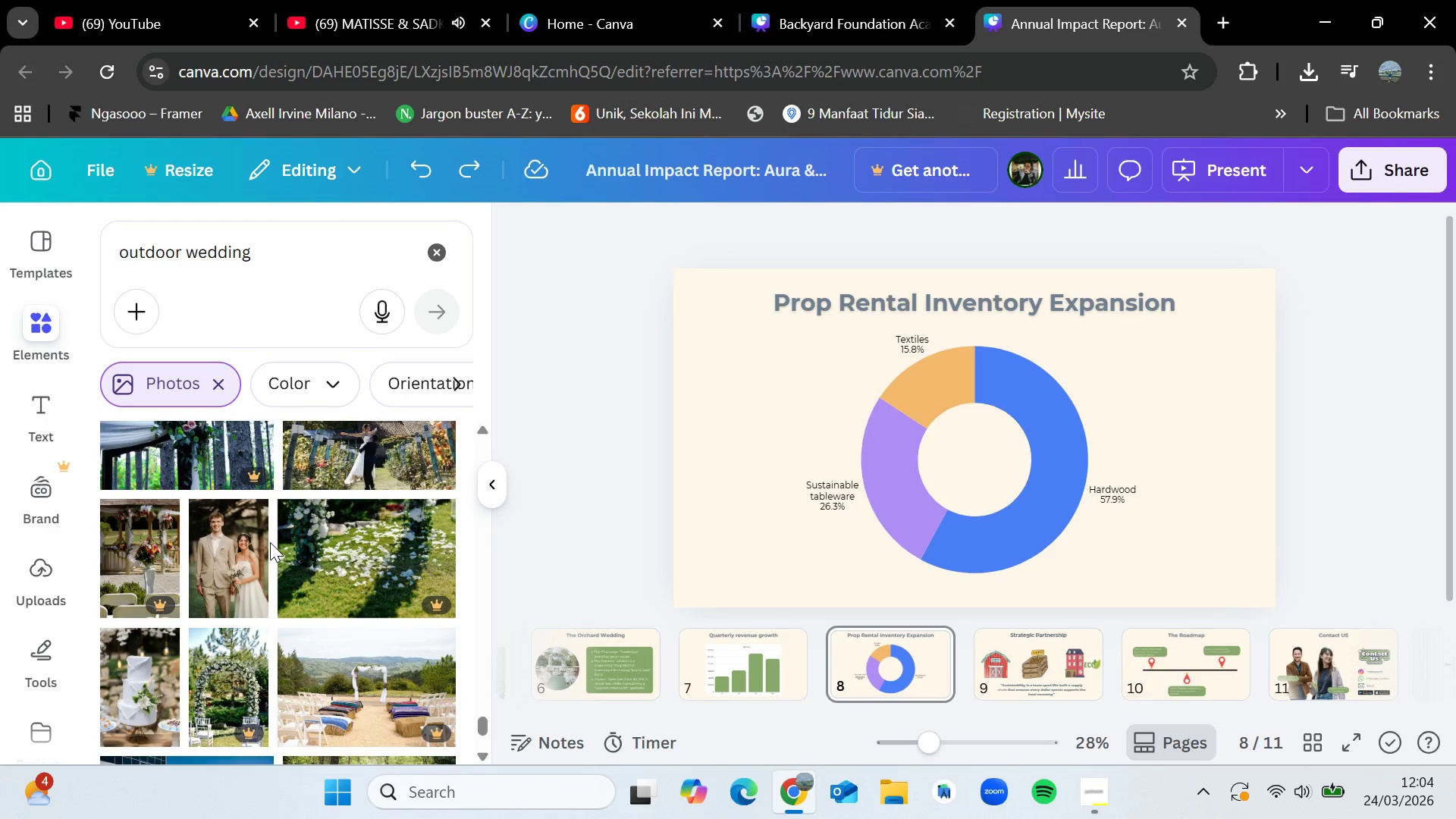 
scroll: coordinate [328, 541], scroll_direction: down, amount: 10.0
 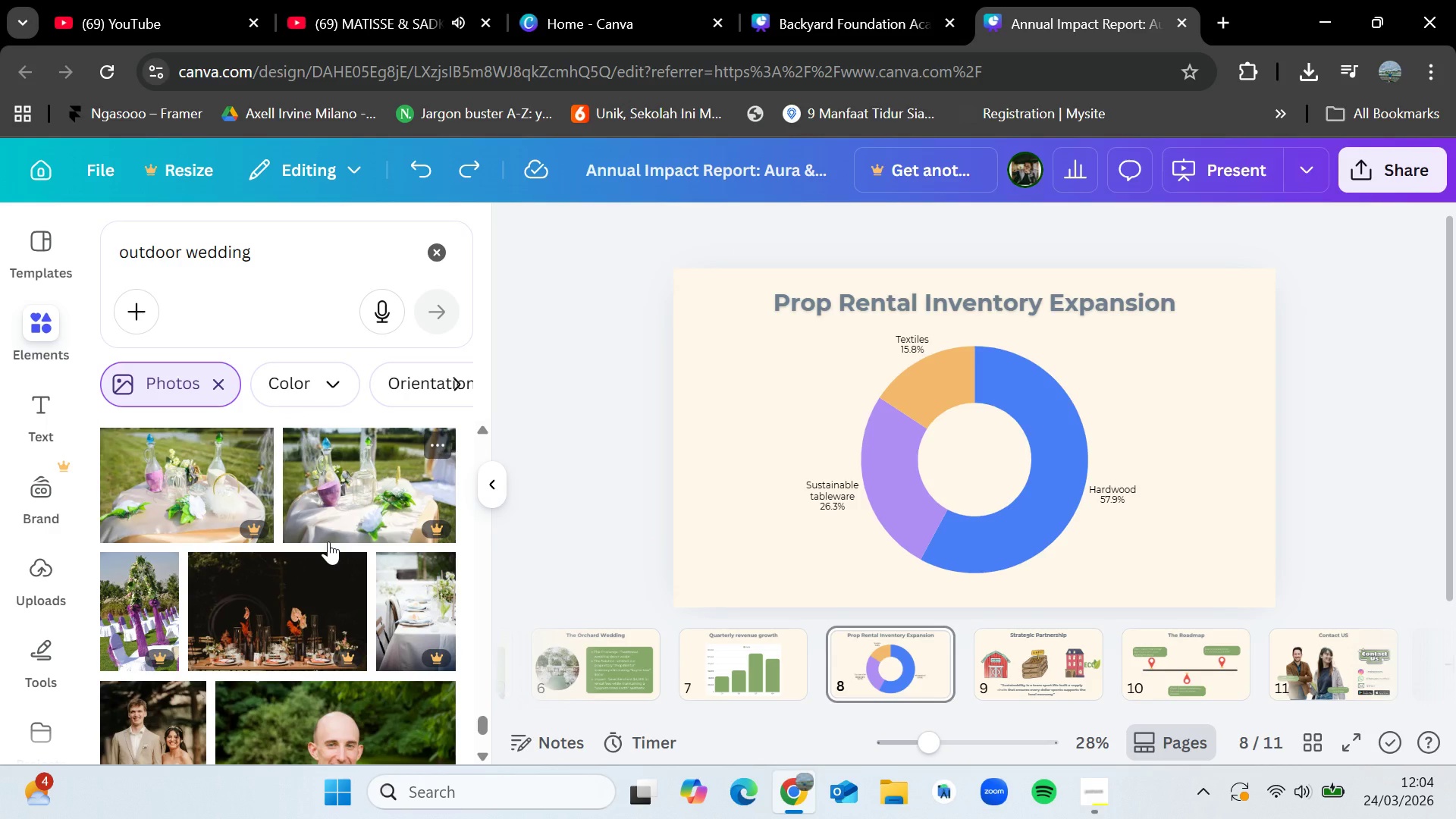 
wait(5.69)
 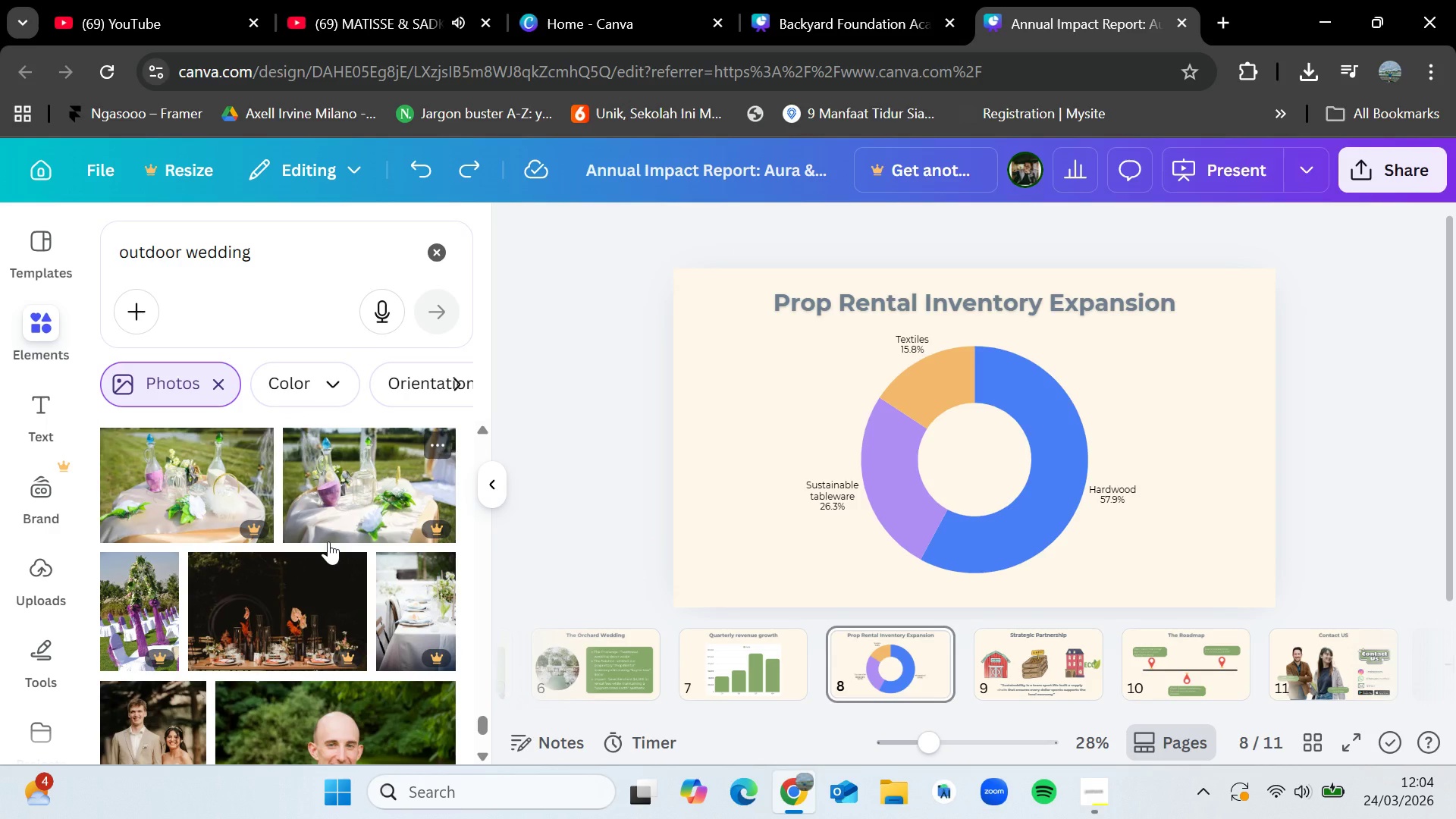 
scroll: coordinate [328, 541], scroll_direction: down, amount: 4.0
 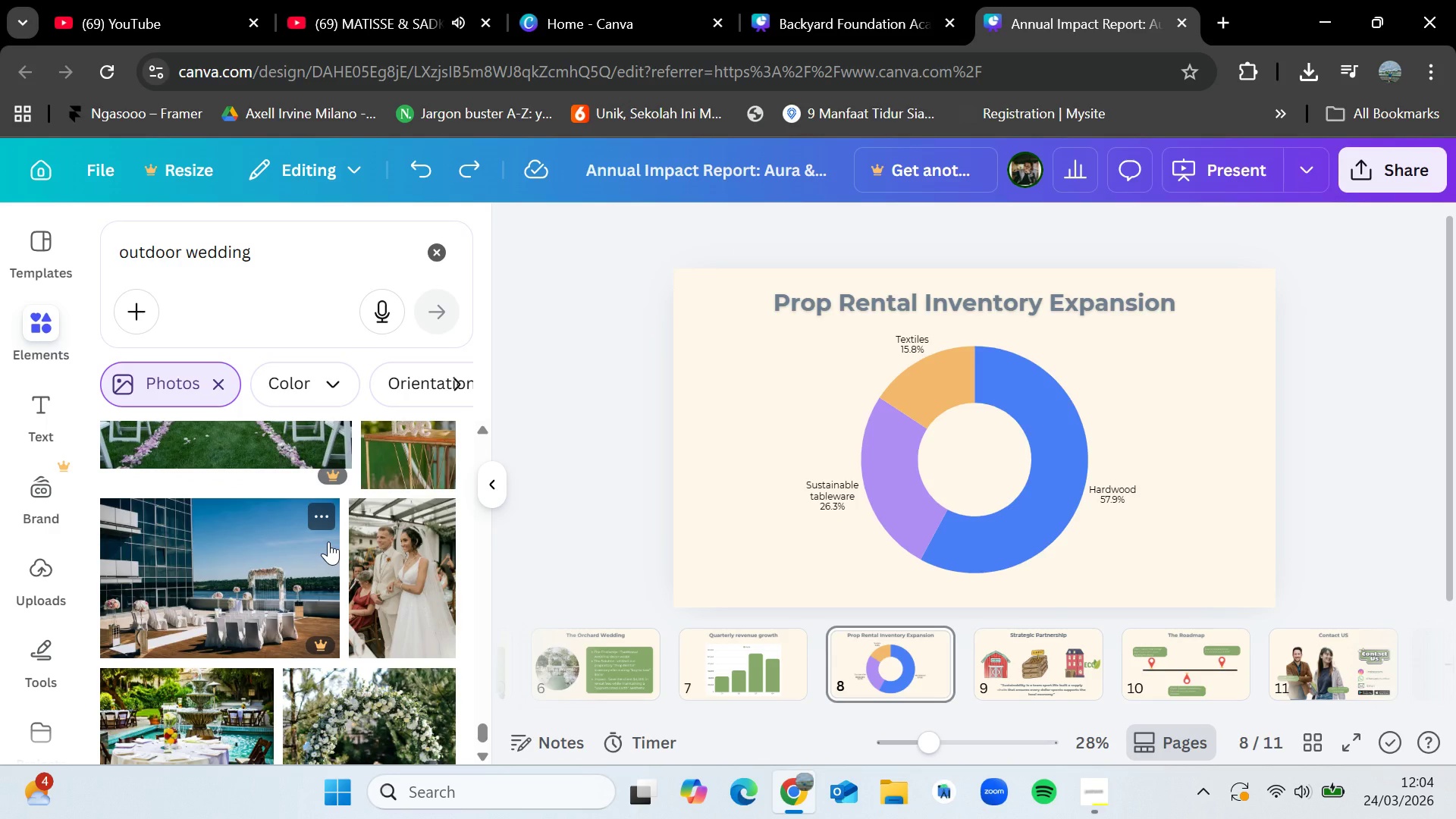 
wait(7.28)
 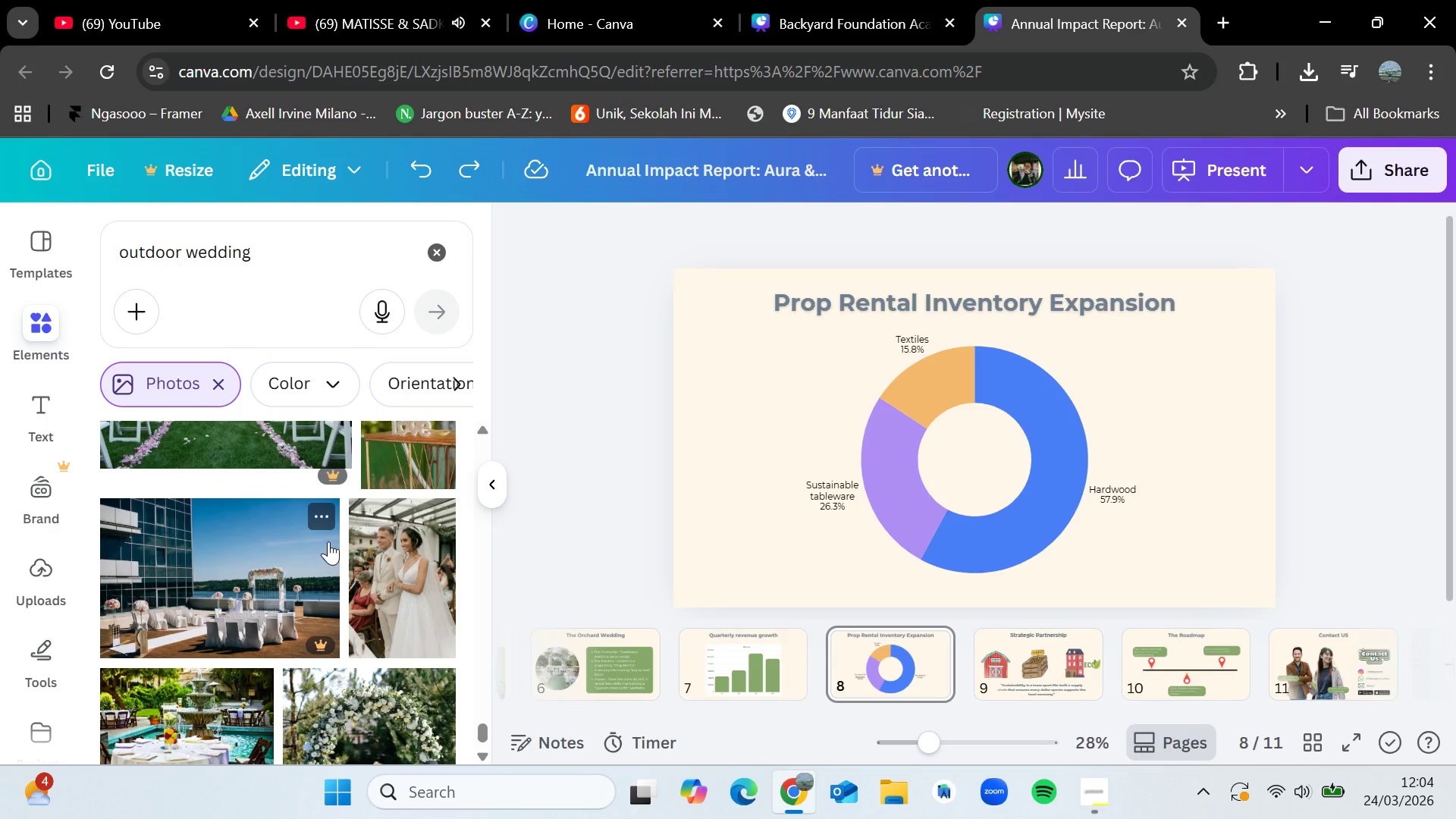 
scroll: coordinate [328, 541], scroll_direction: down, amount: 4.0
 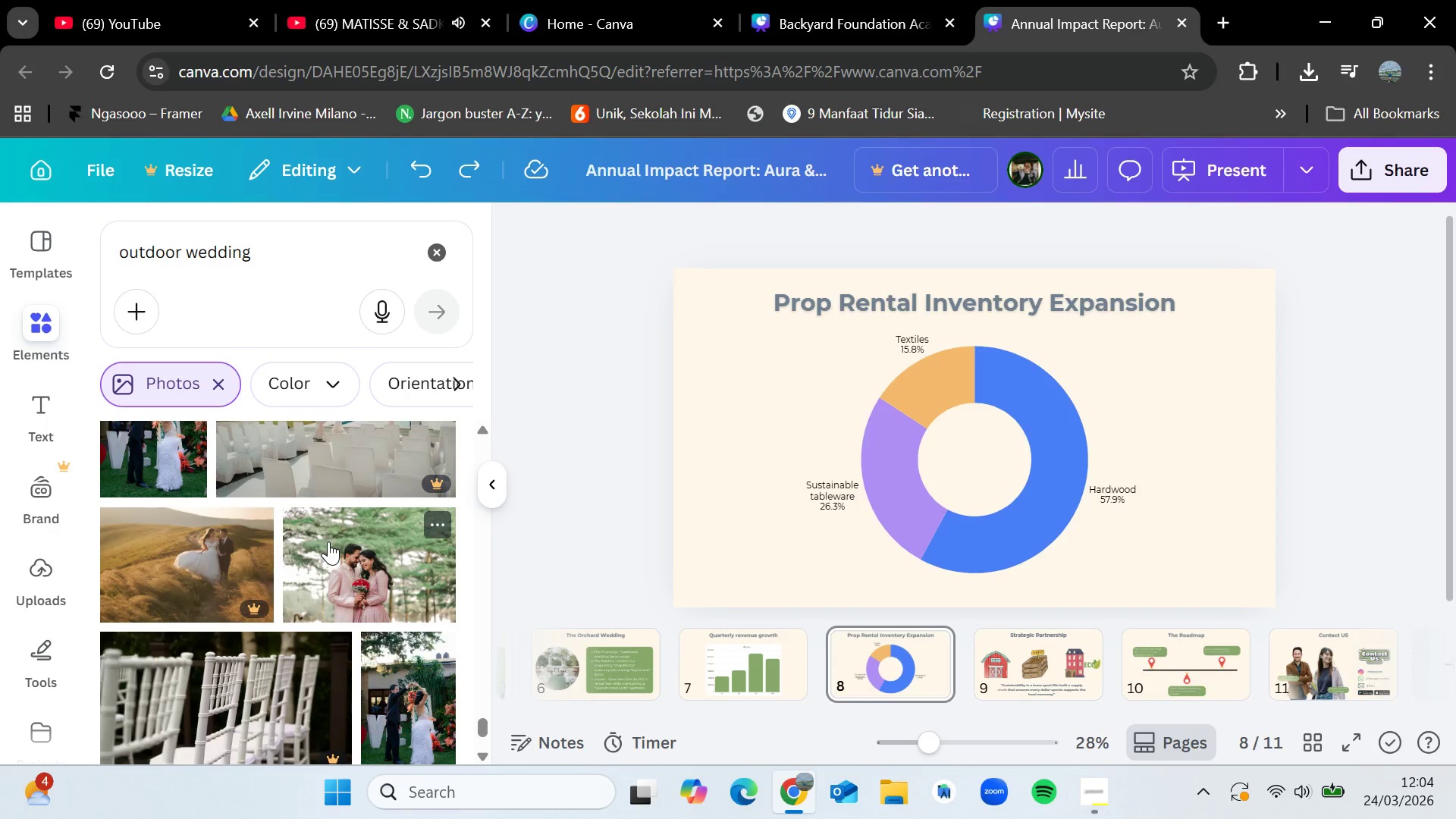 
wait(20.42)
 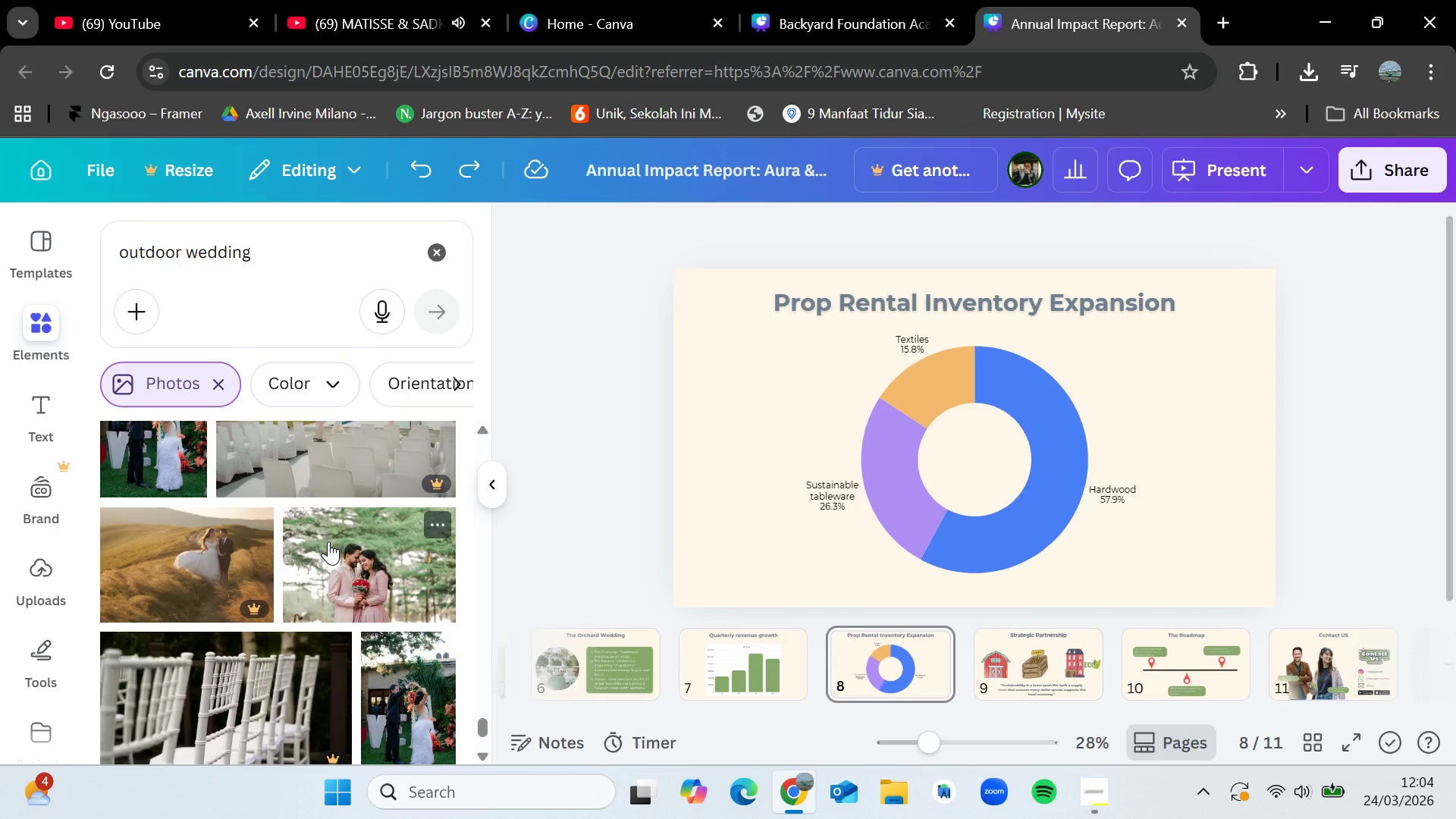 
scroll: coordinate [328, 541], scroll_direction: down, amount: 6.0
 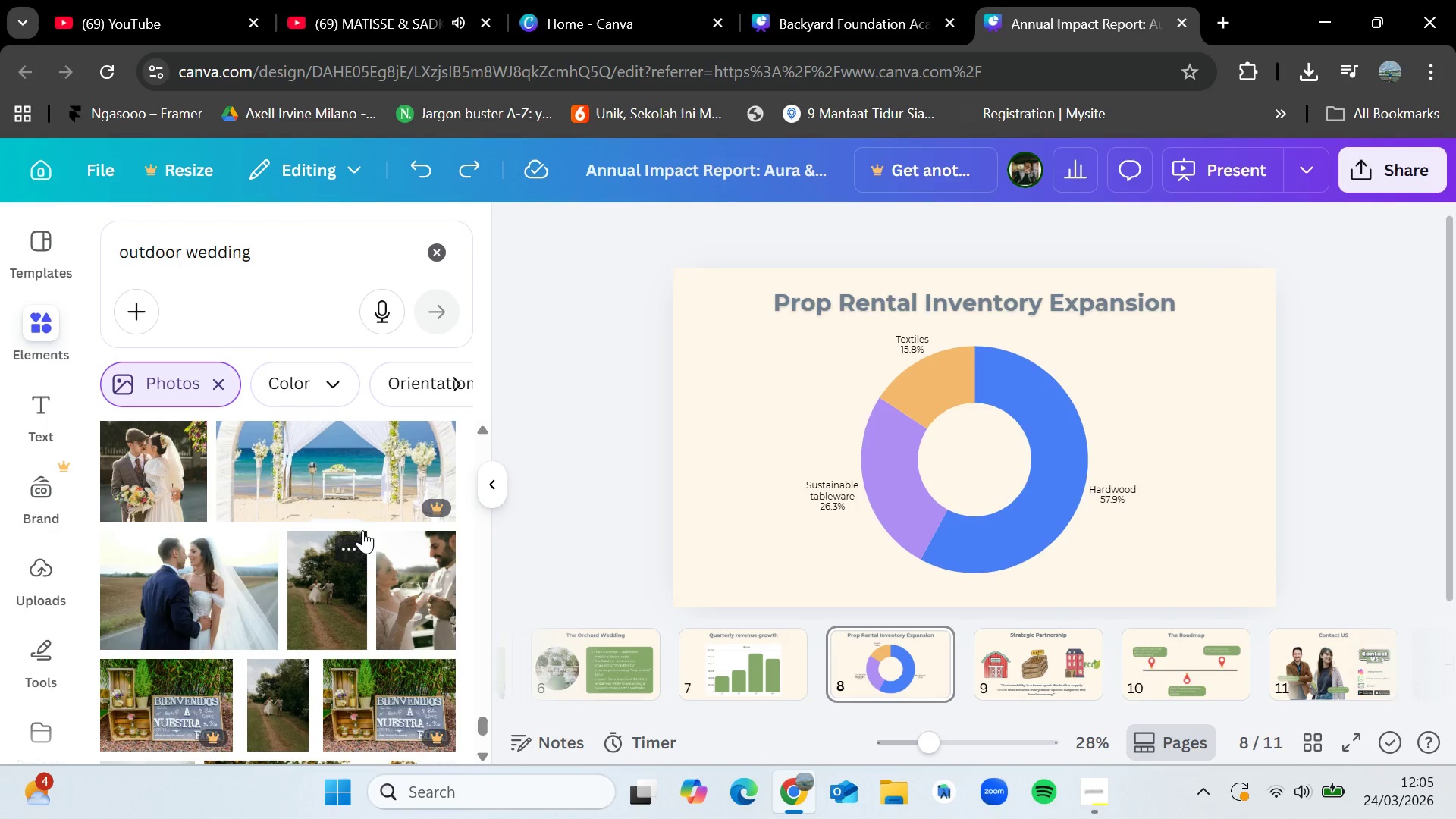 
wait(9.2)
 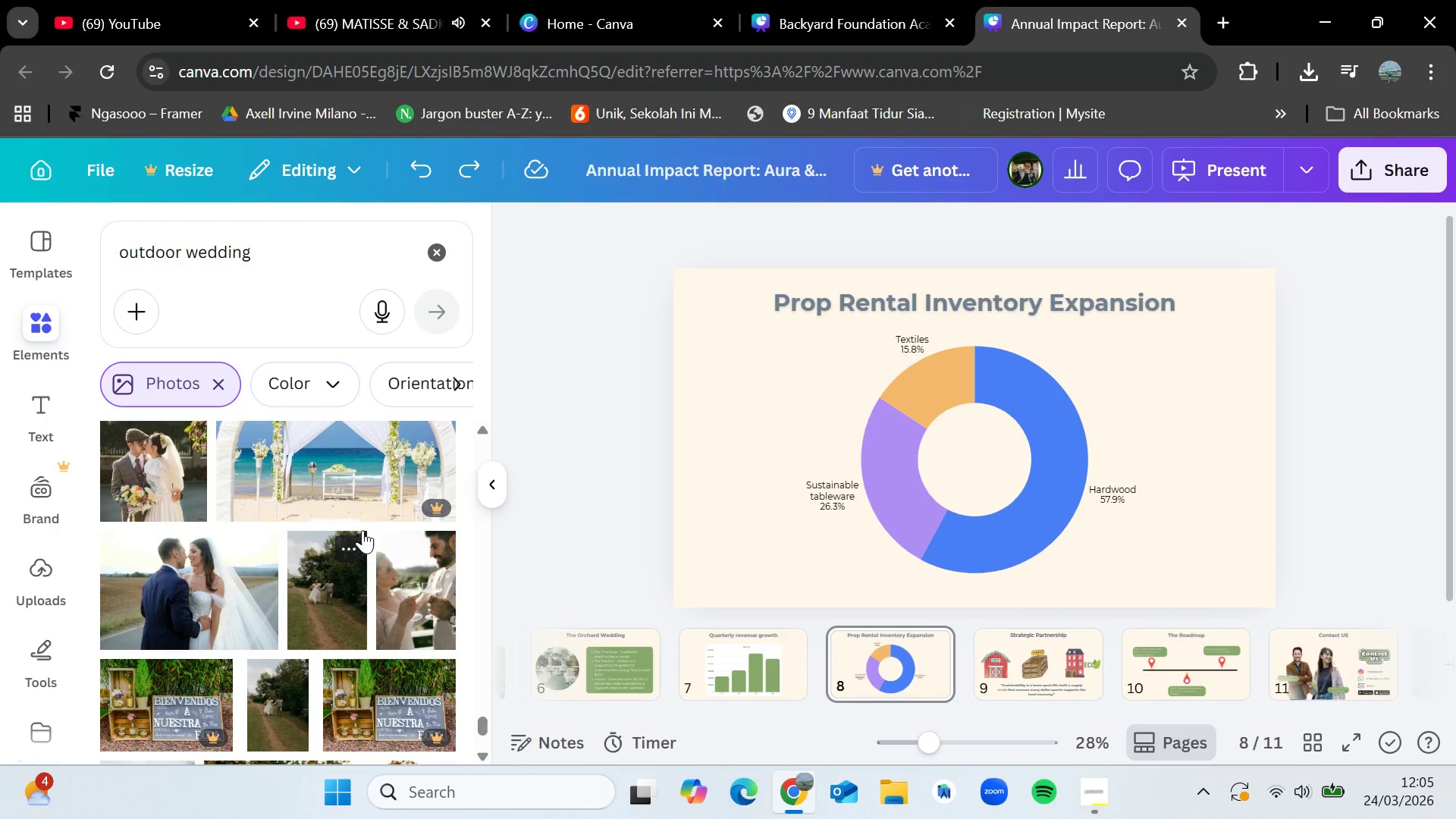 
scroll: coordinate [362, 530], scroll_direction: down, amount: 6.0
 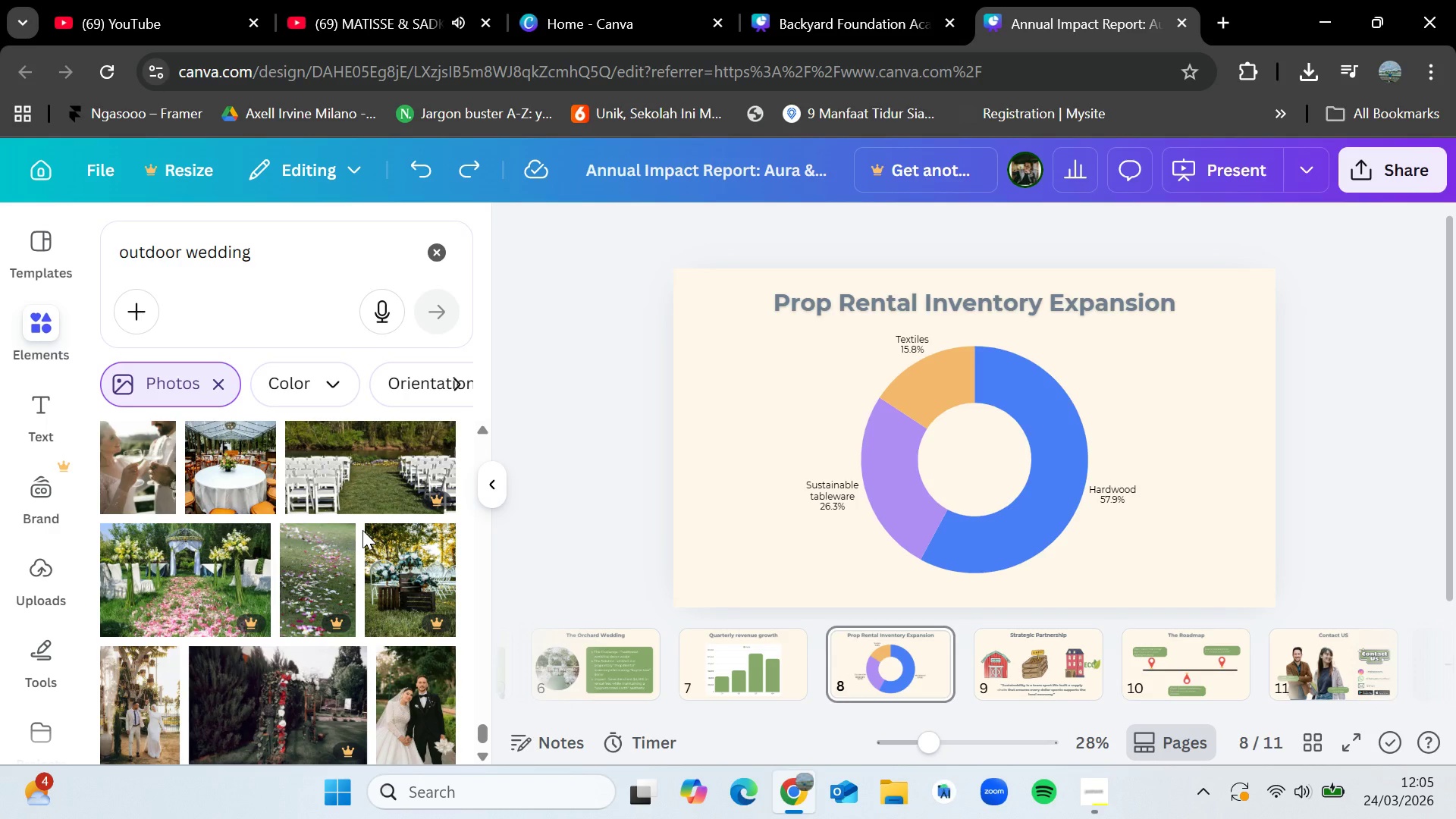 
wait(5.88)
 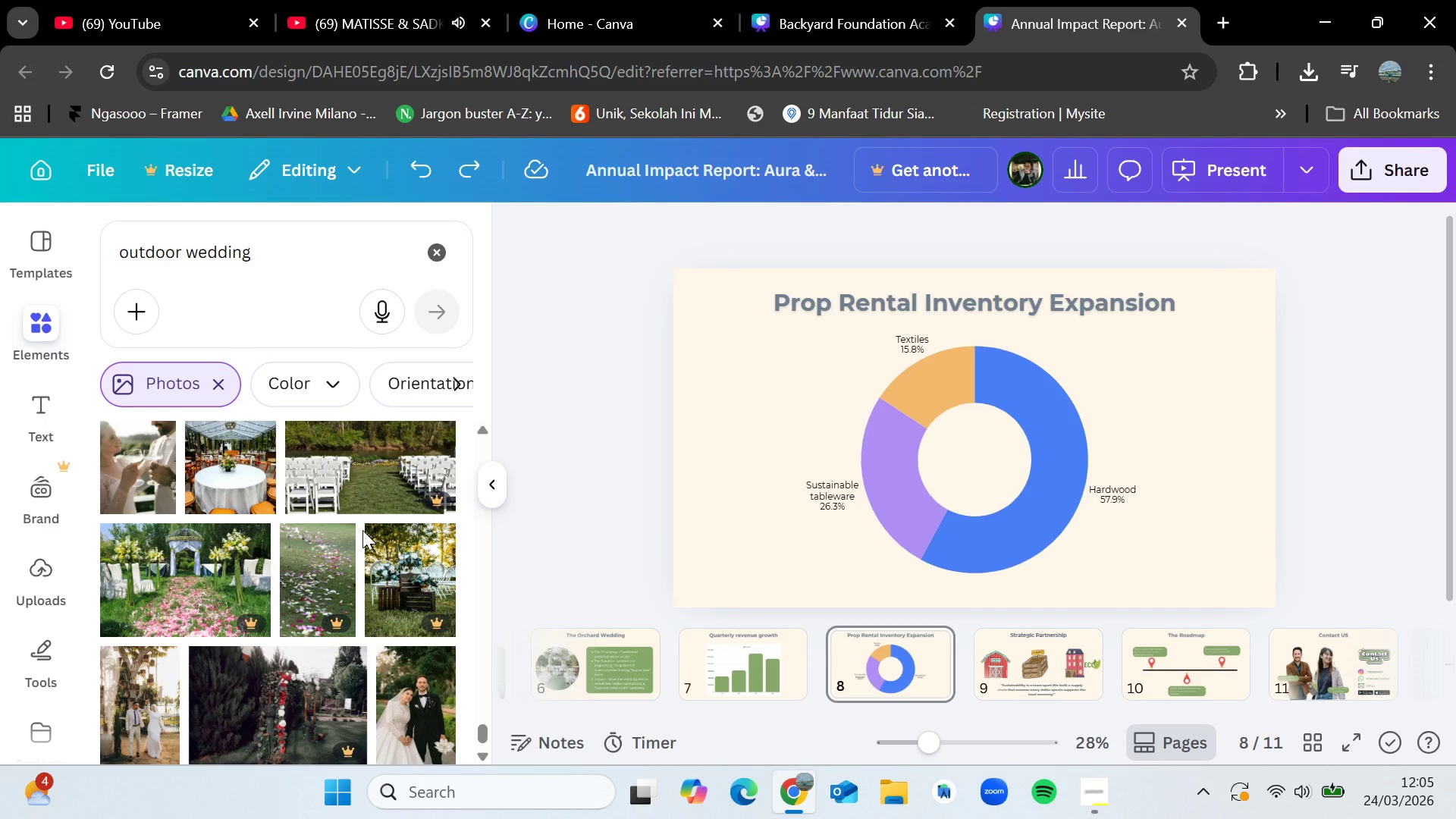 
scroll: coordinate [362, 530], scroll_direction: down, amount: 1.0
 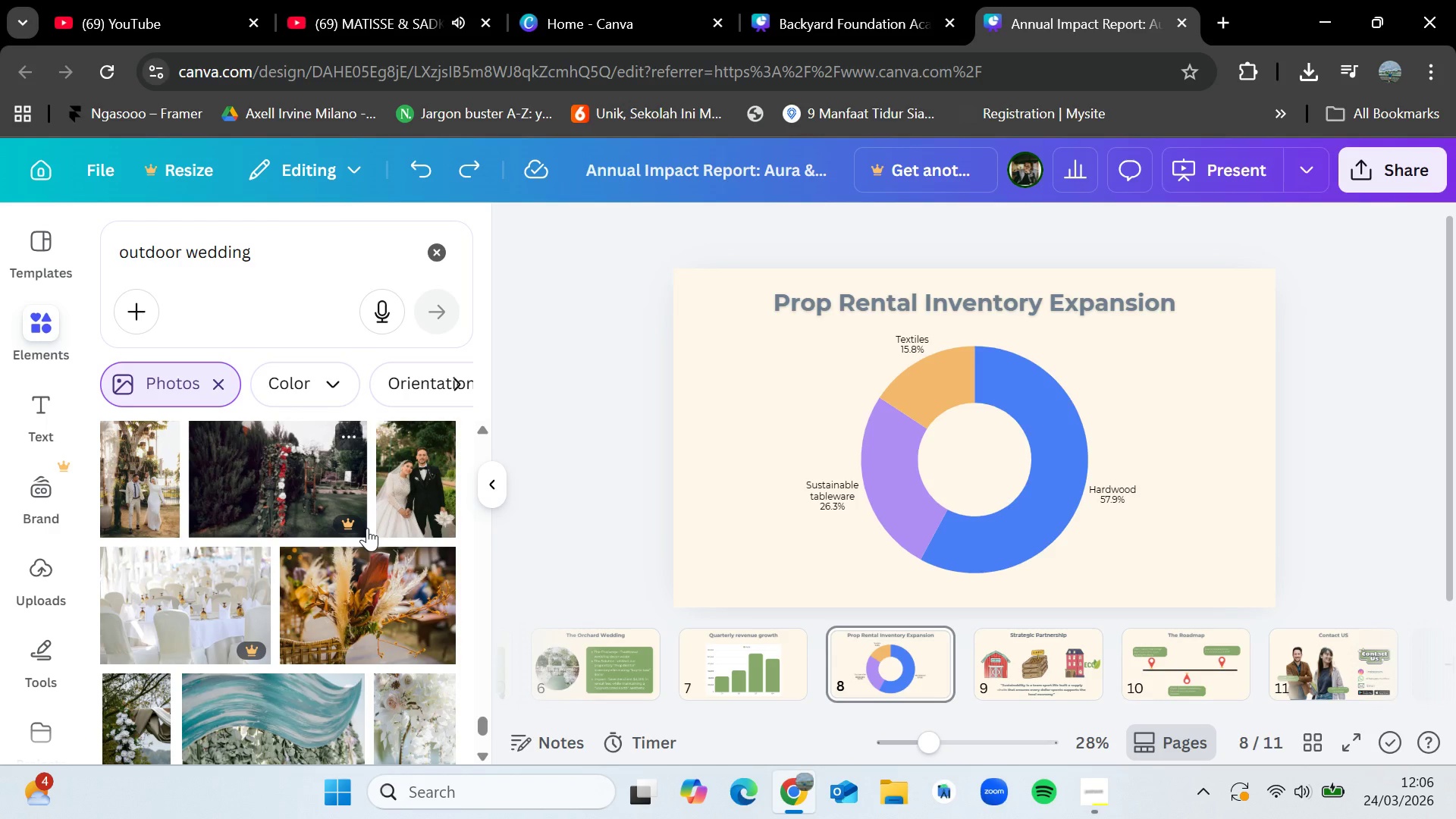 
wait(28.84)
 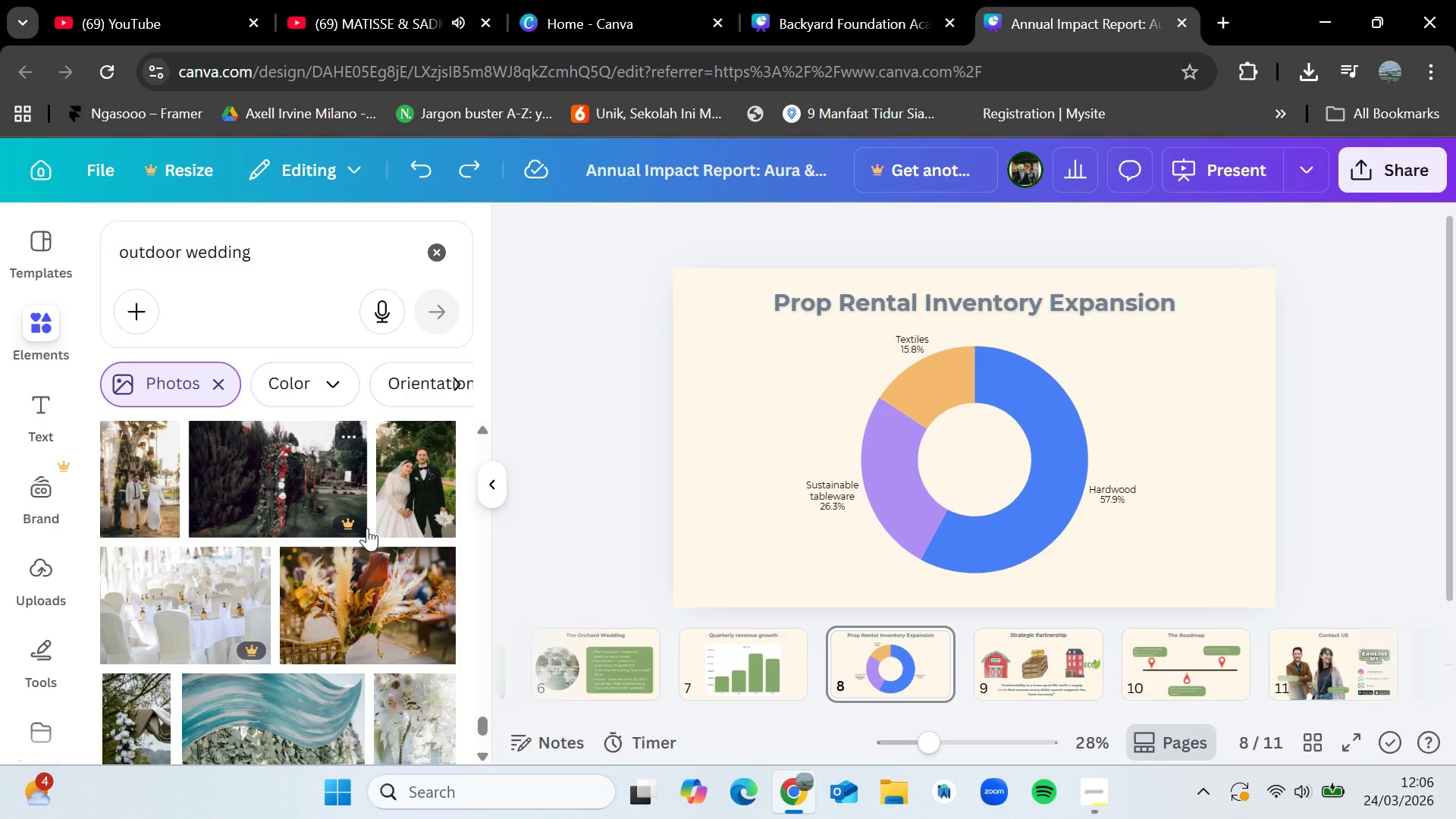 
scroll: coordinate [318, 537], scroll_direction: down, amount: 5.0
 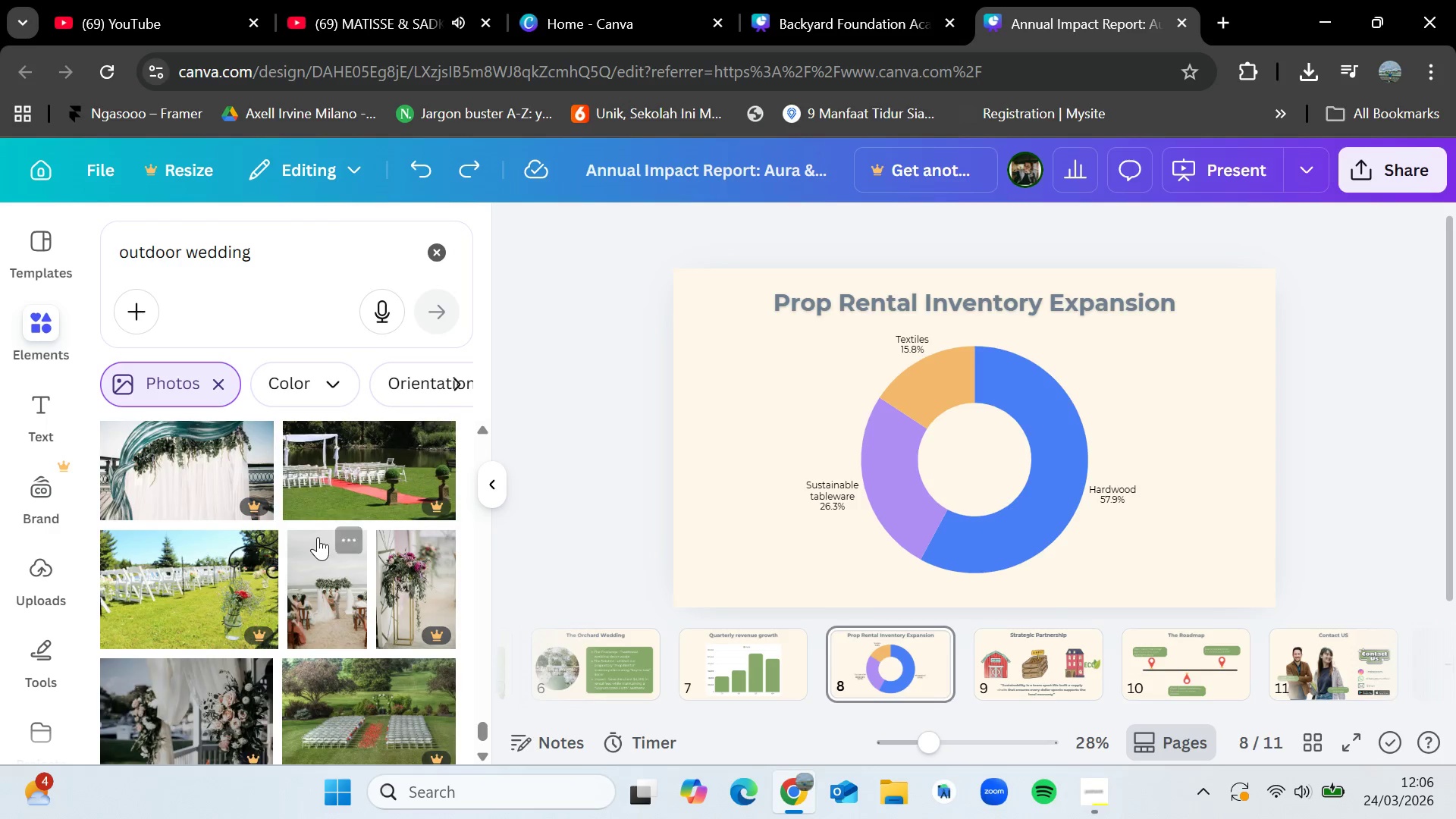 
scroll: coordinate [325, 537], scroll_direction: up, amount: 14.0
 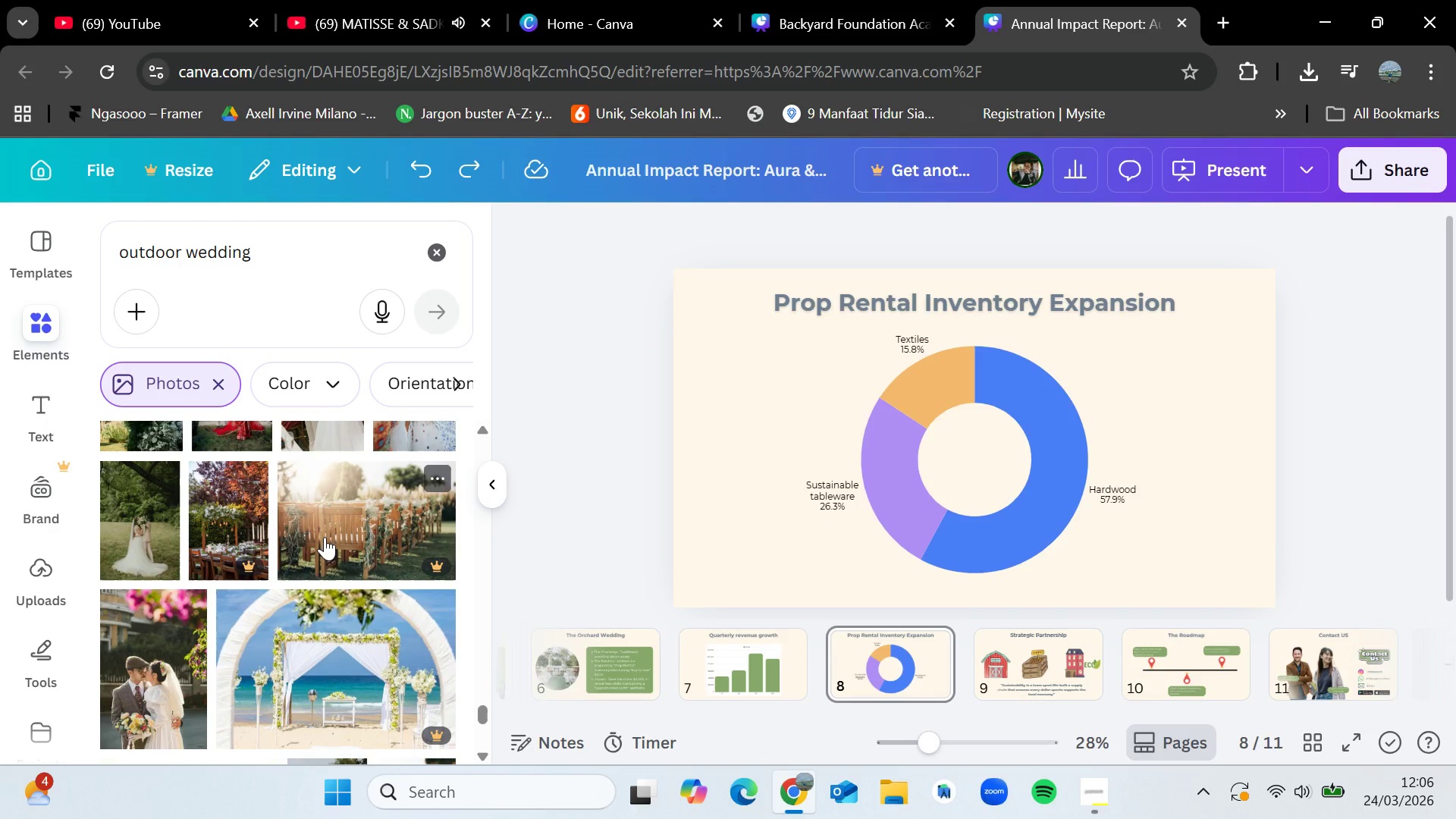 
wait(7.81)
 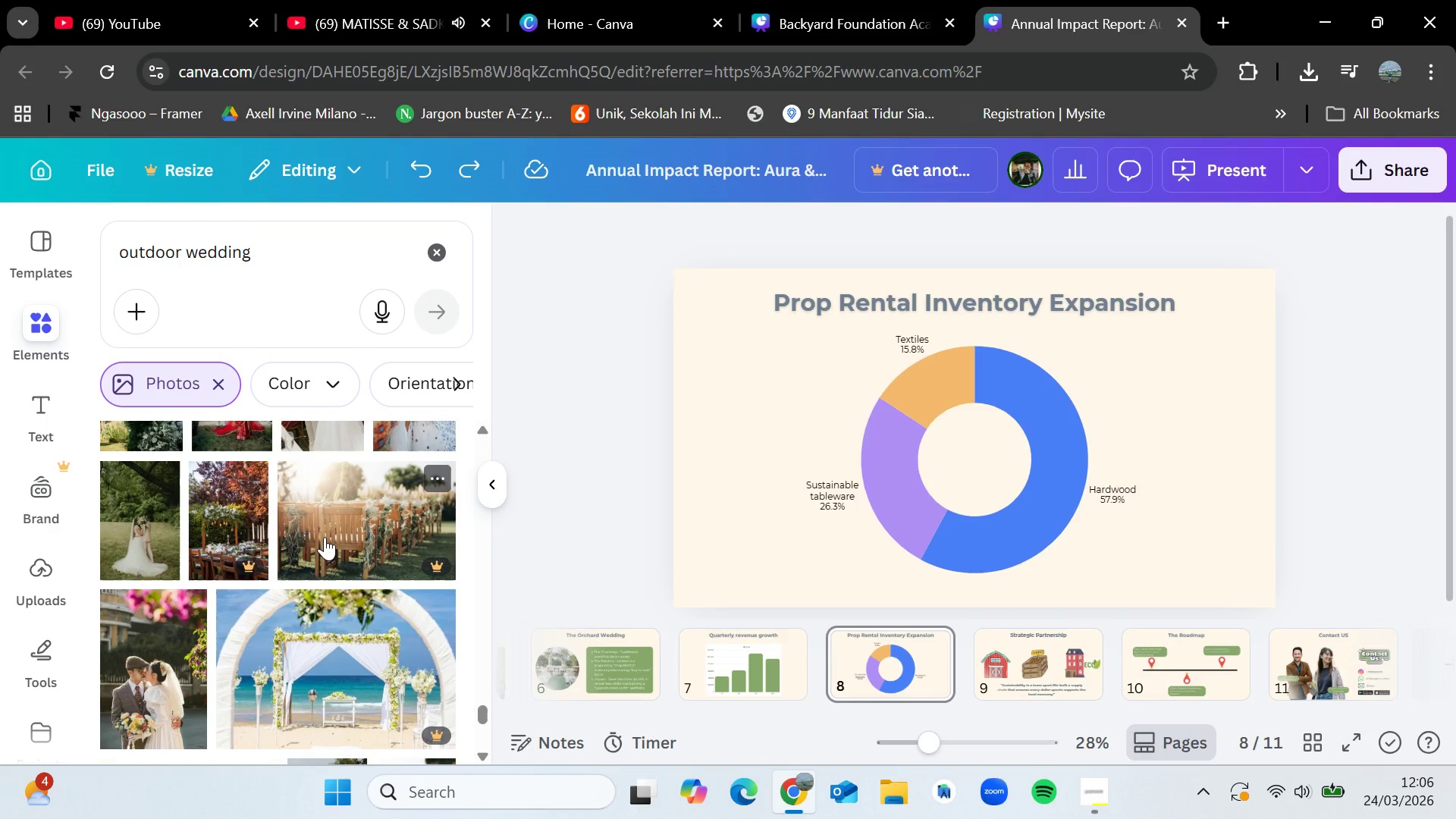 
scroll: coordinate [334, 607], scroll_direction: up, amount: 12.0
 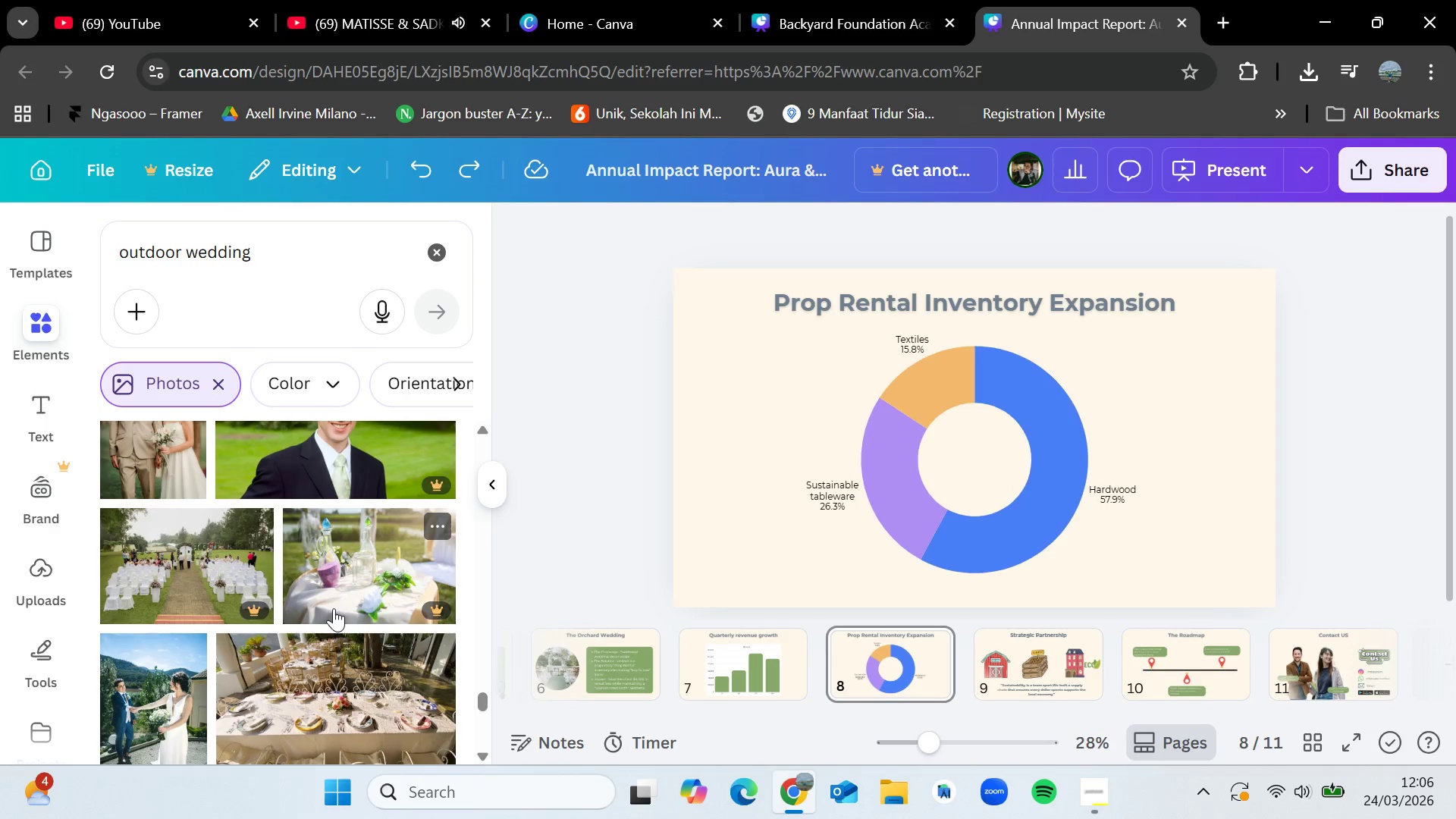 
scroll: coordinate [320, 623], scroll_direction: down, amount: 4.0
 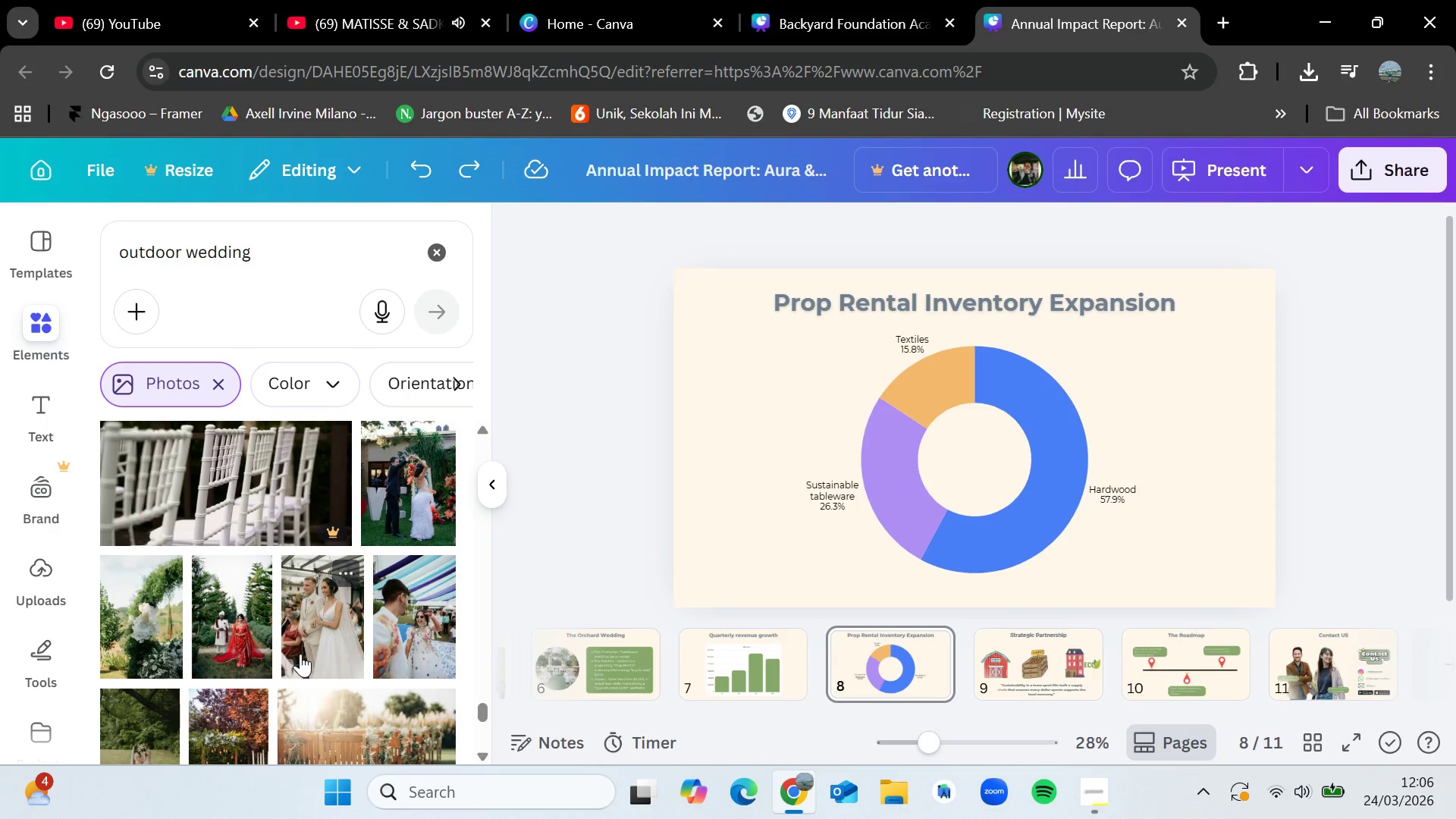 
scroll: coordinate [298, 659], scroll_direction: up, amount: 7.0
 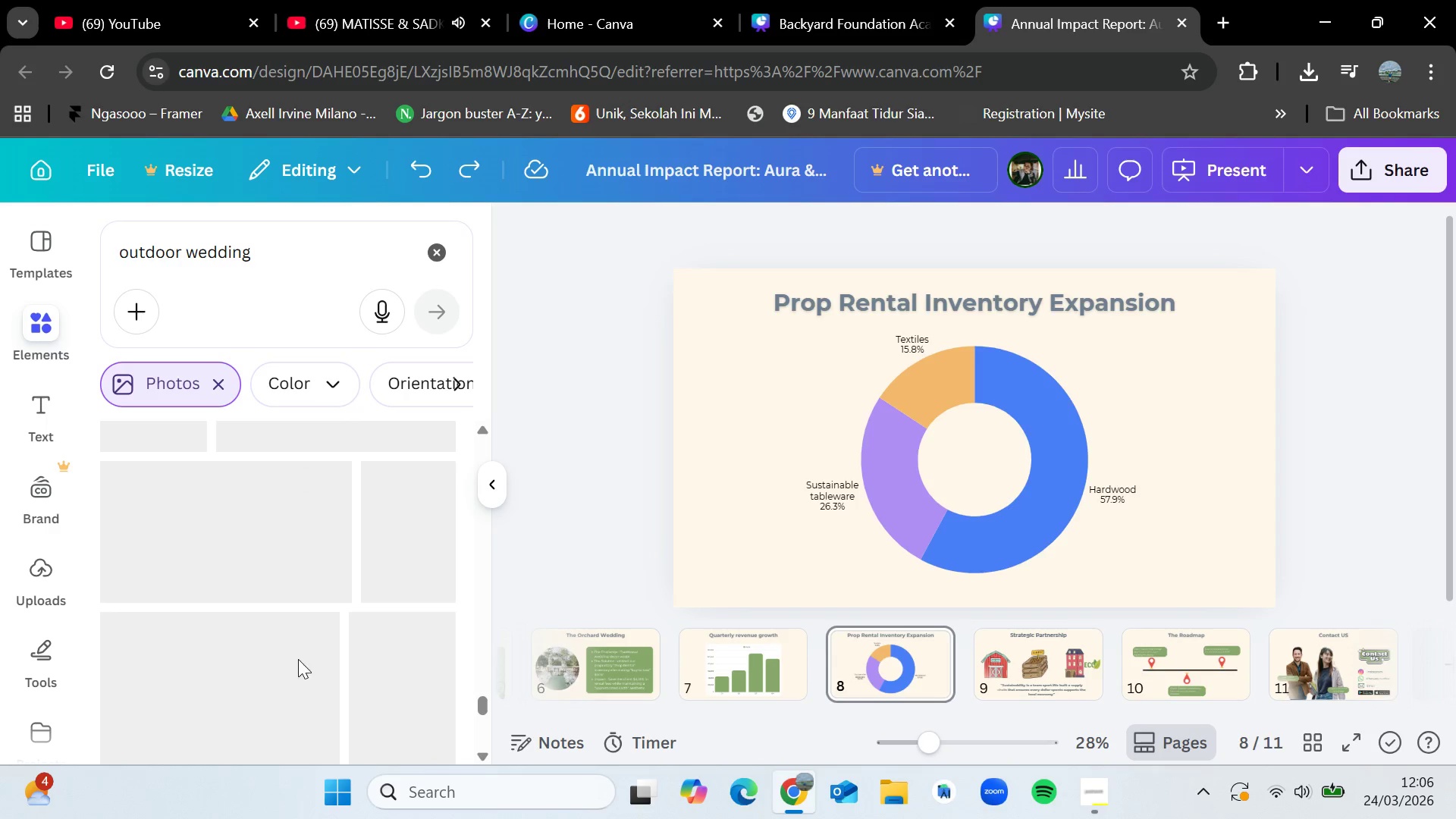 
mouse_move([325, 624])
 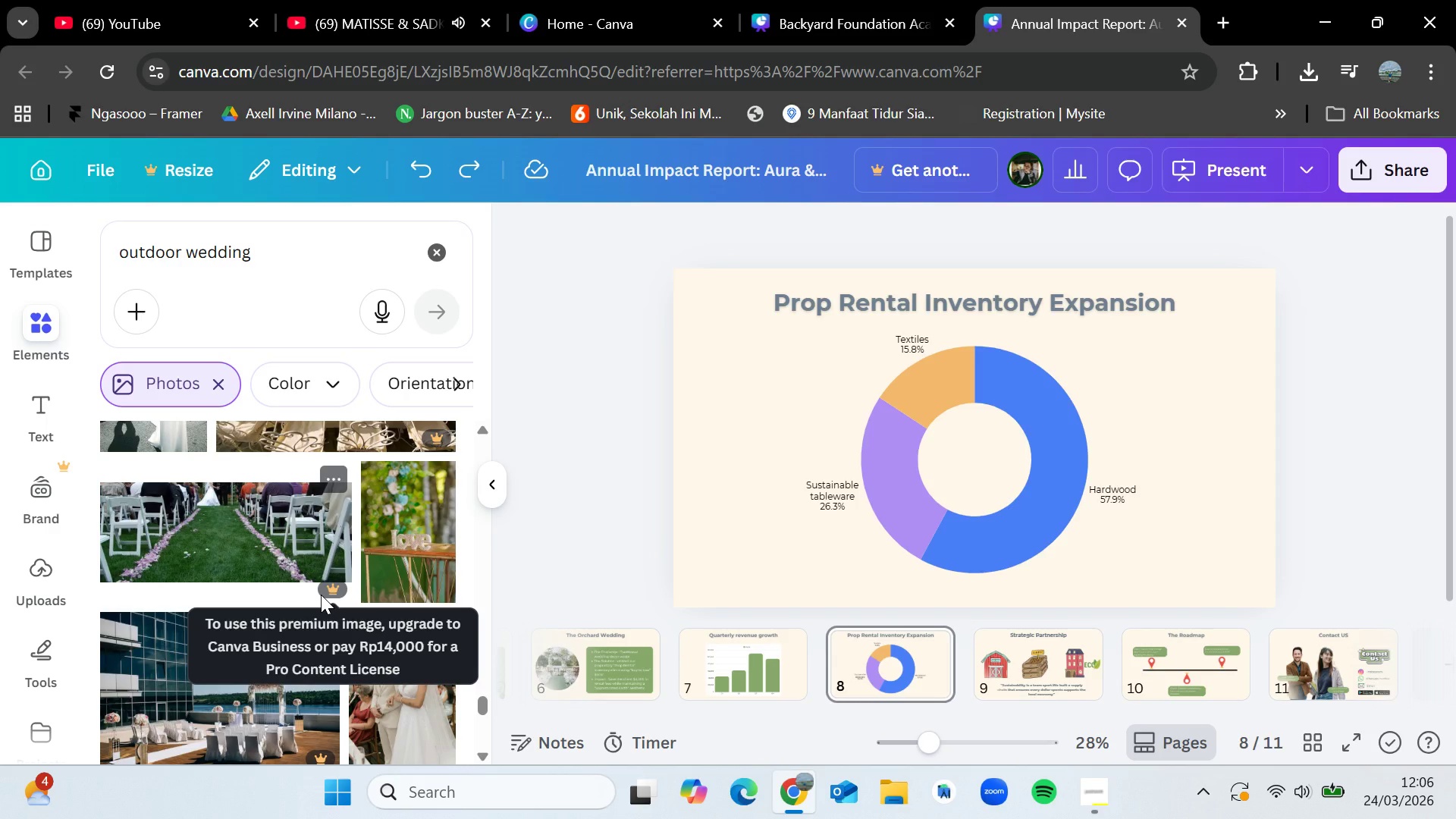 
scroll: coordinate [321, 595], scroll_direction: up, amount: 5.0
 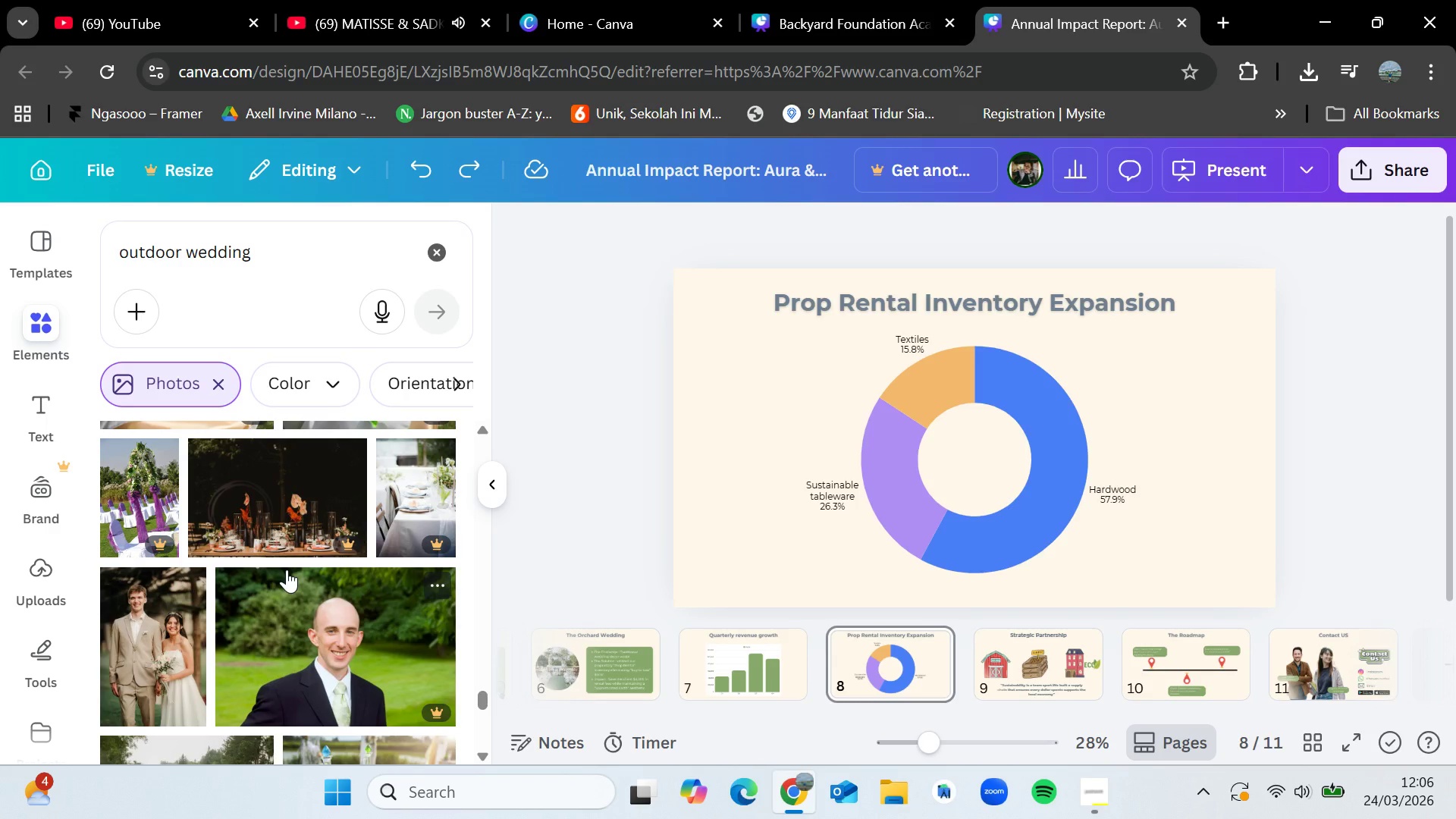 
wait(14.08)
 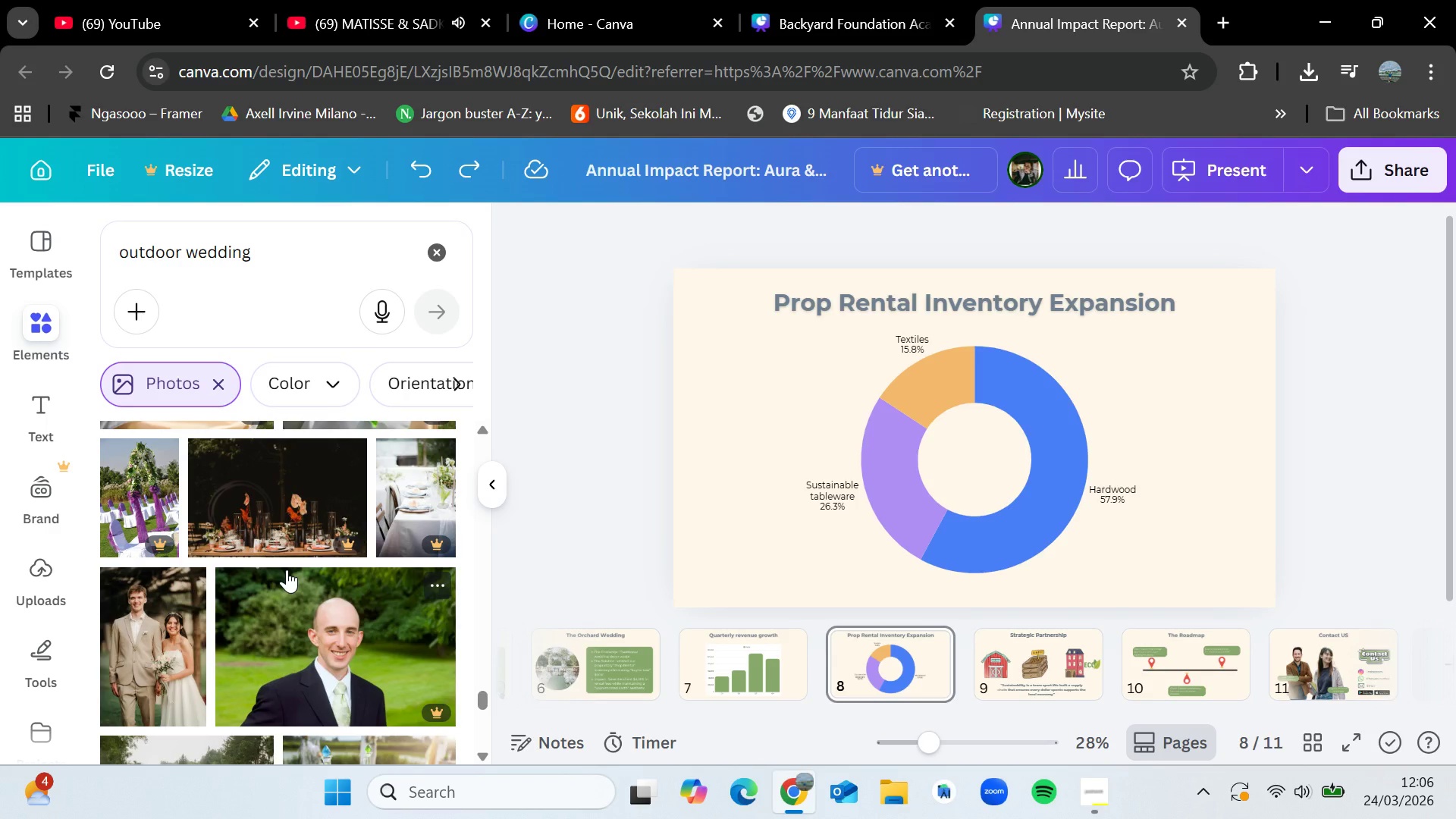 
scroll: coordinate [283, 564], scroll_direction: down, amount: 4.0
 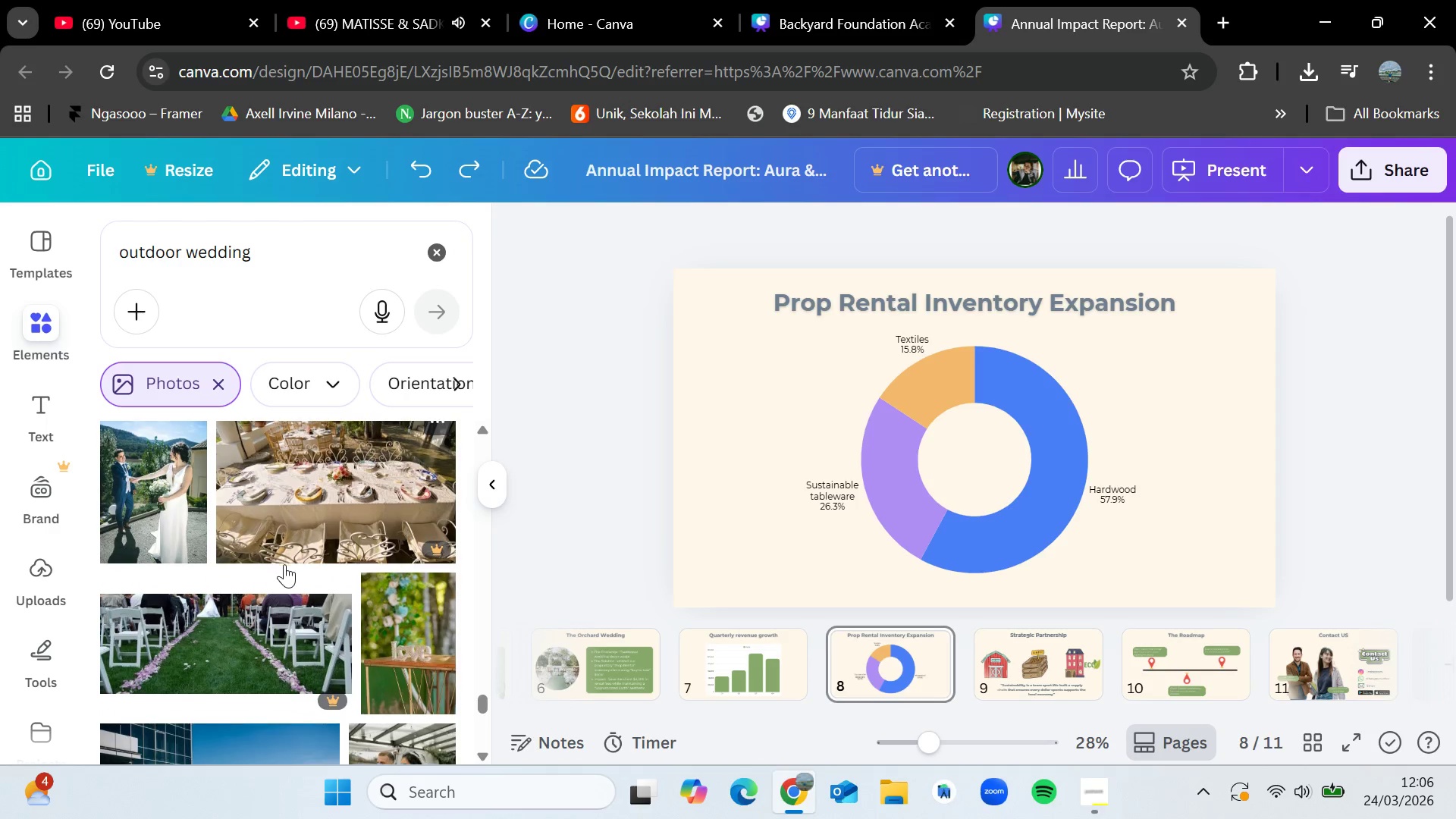 
scroll: coordinate [285, 582], scroll_direction: up, amount: 18.0
 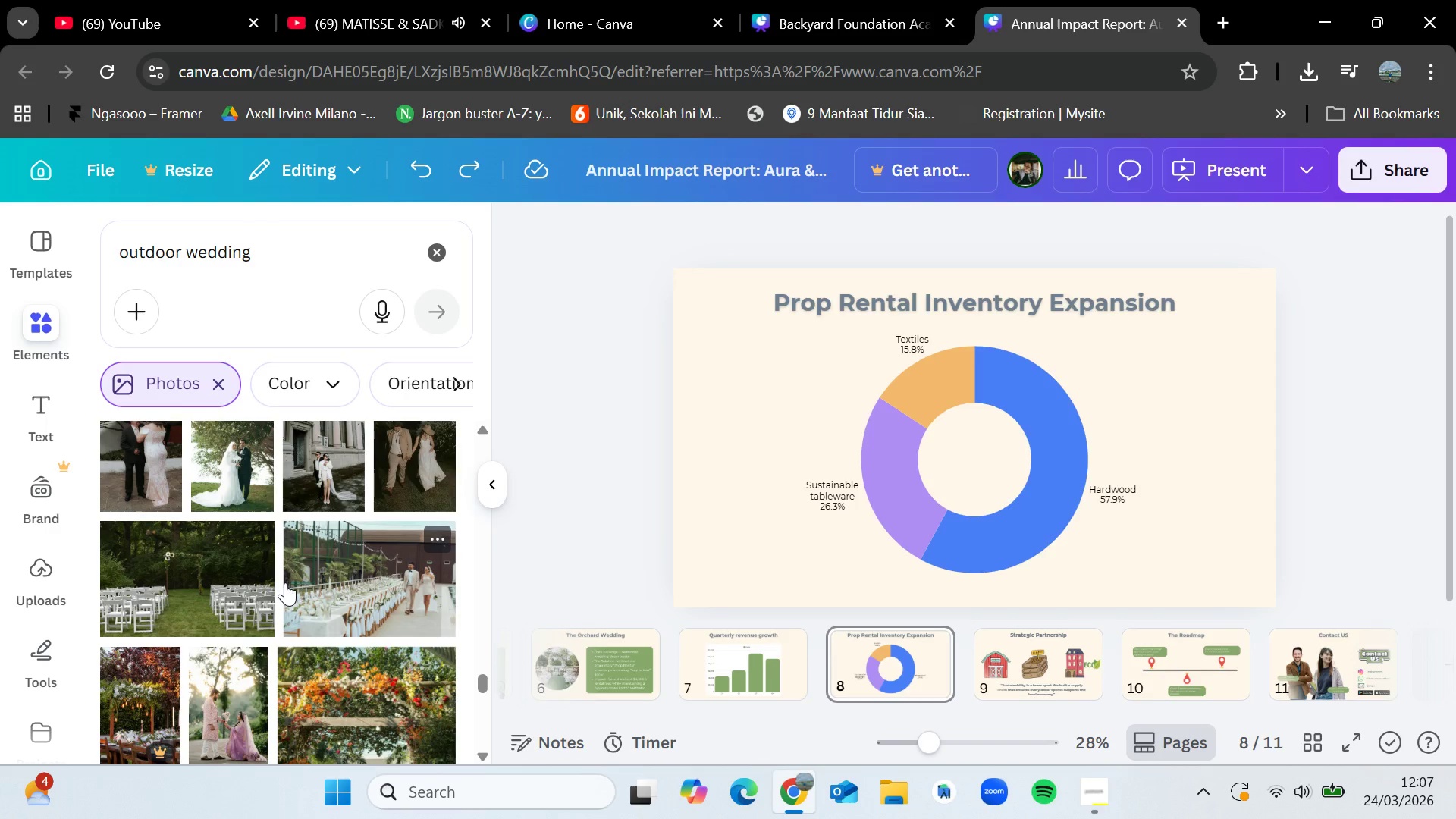 
scroll: coordinate [285, 582], scroll_direction: up, amount: 19.0
 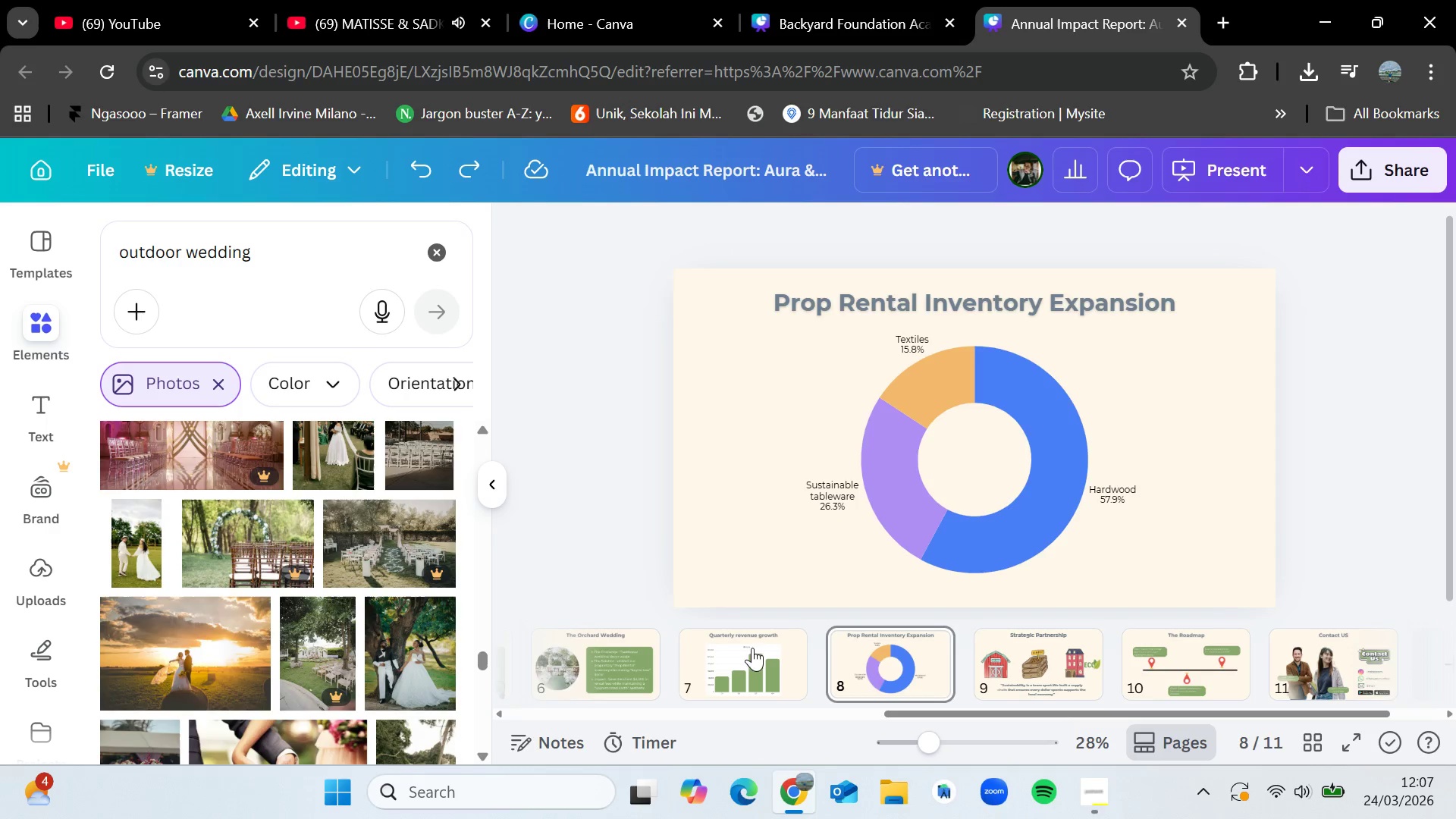 
left_click([1033, 667])
 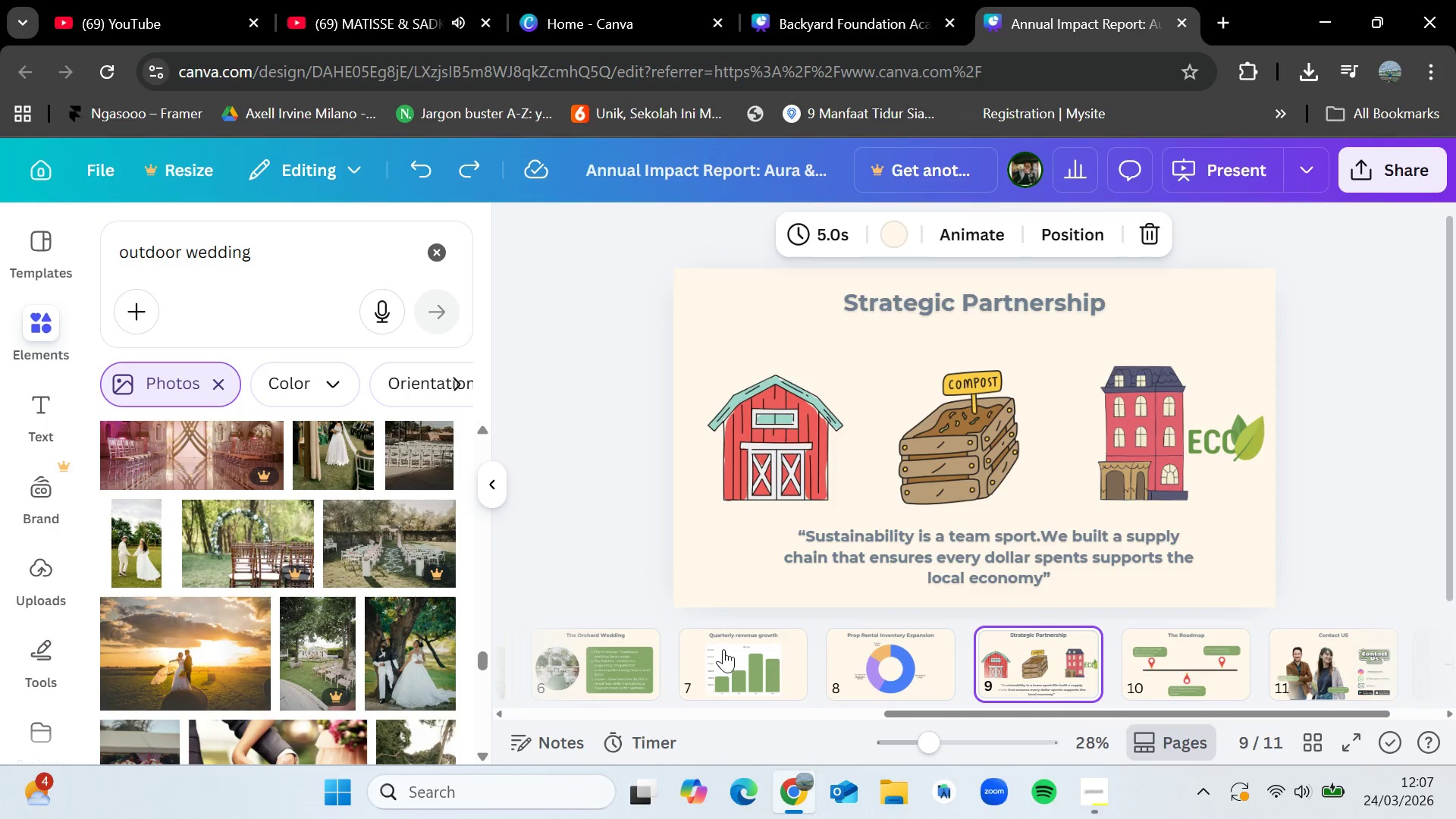 
mouse_move([788, 662])
 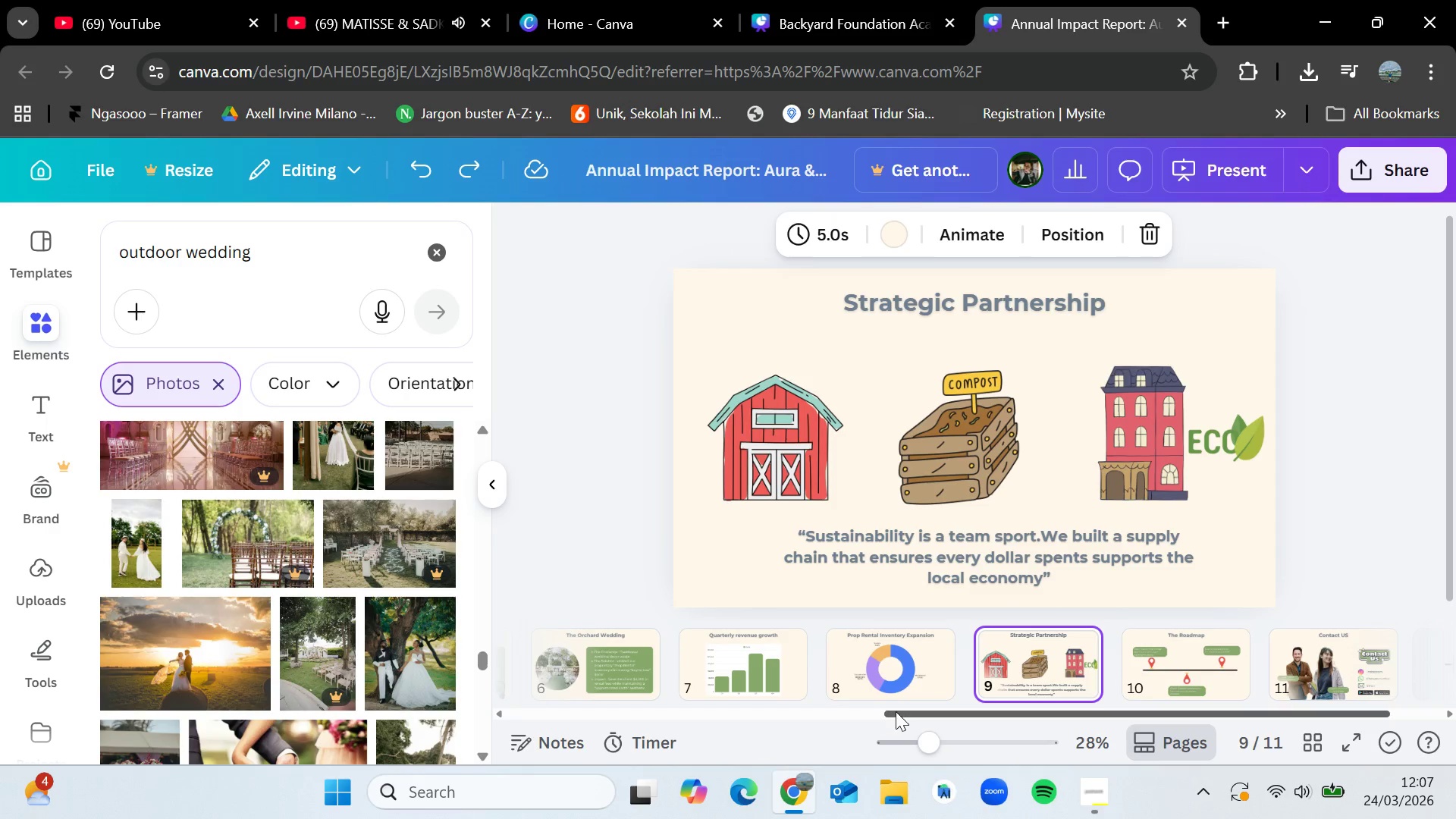 
left_click_drag(start_coordinate=[896, 711], to_coordinate=[1053, 720])
 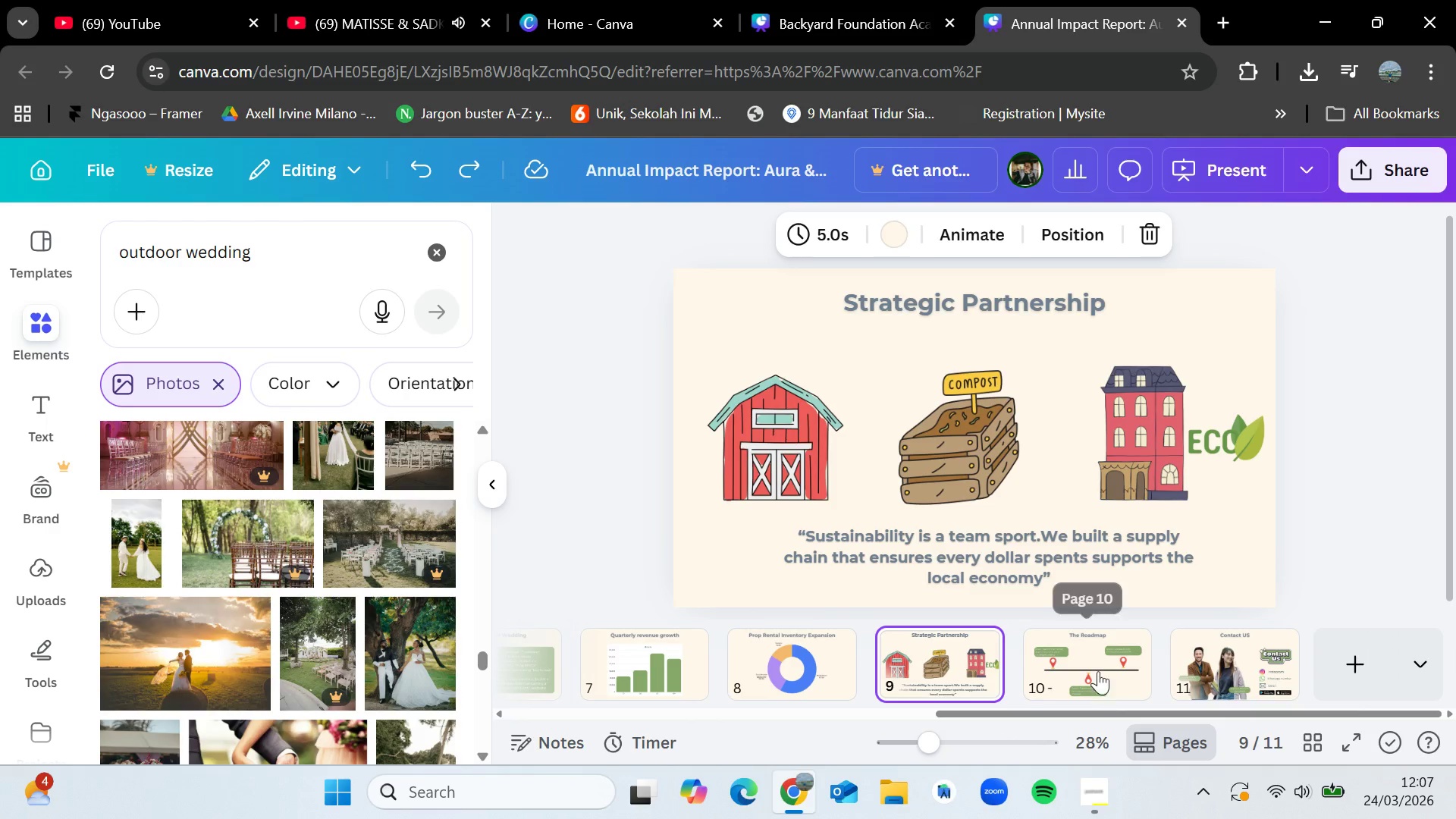 
left_click([1095, 665])
 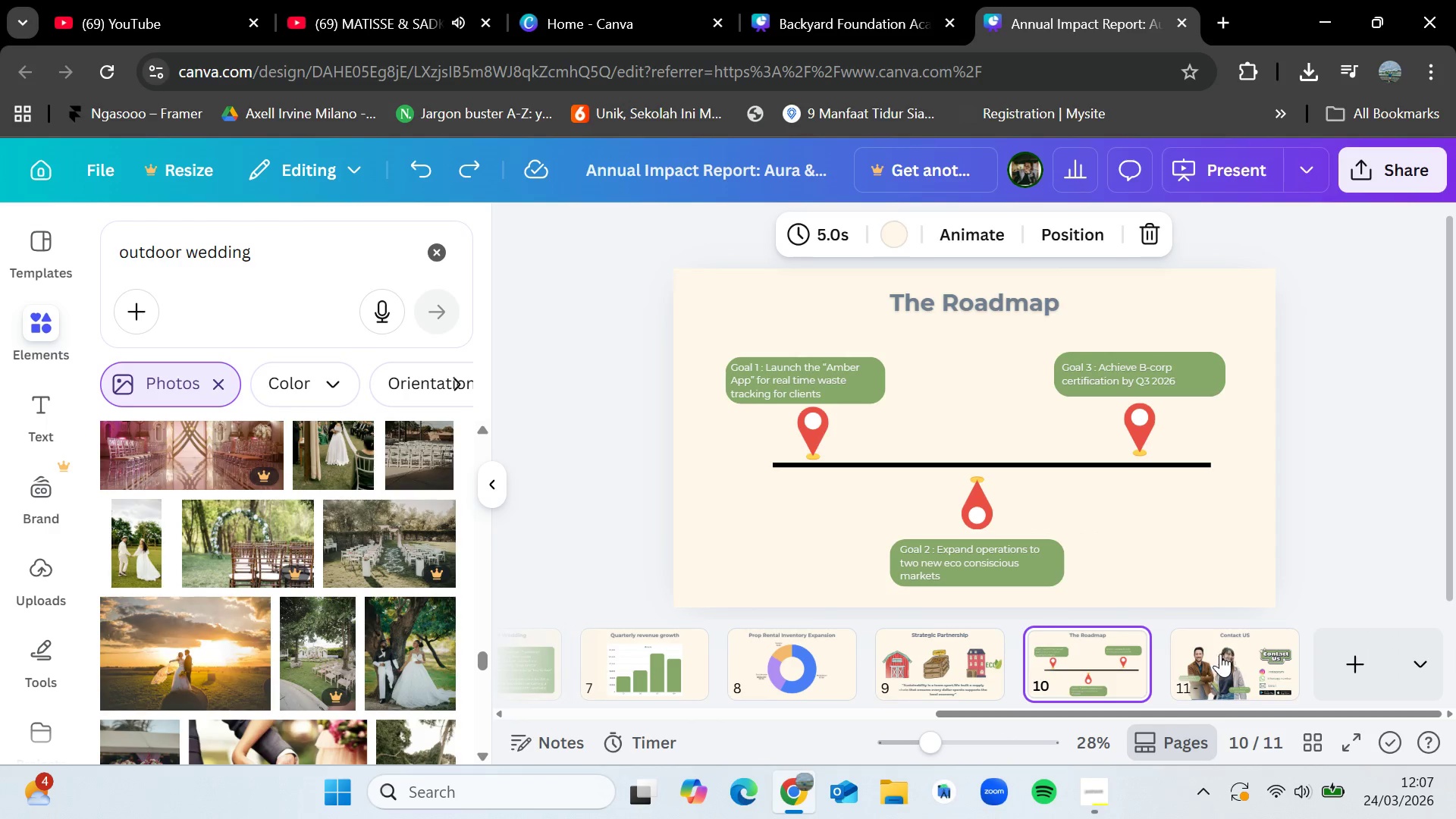 
left_click([1225, 653])
 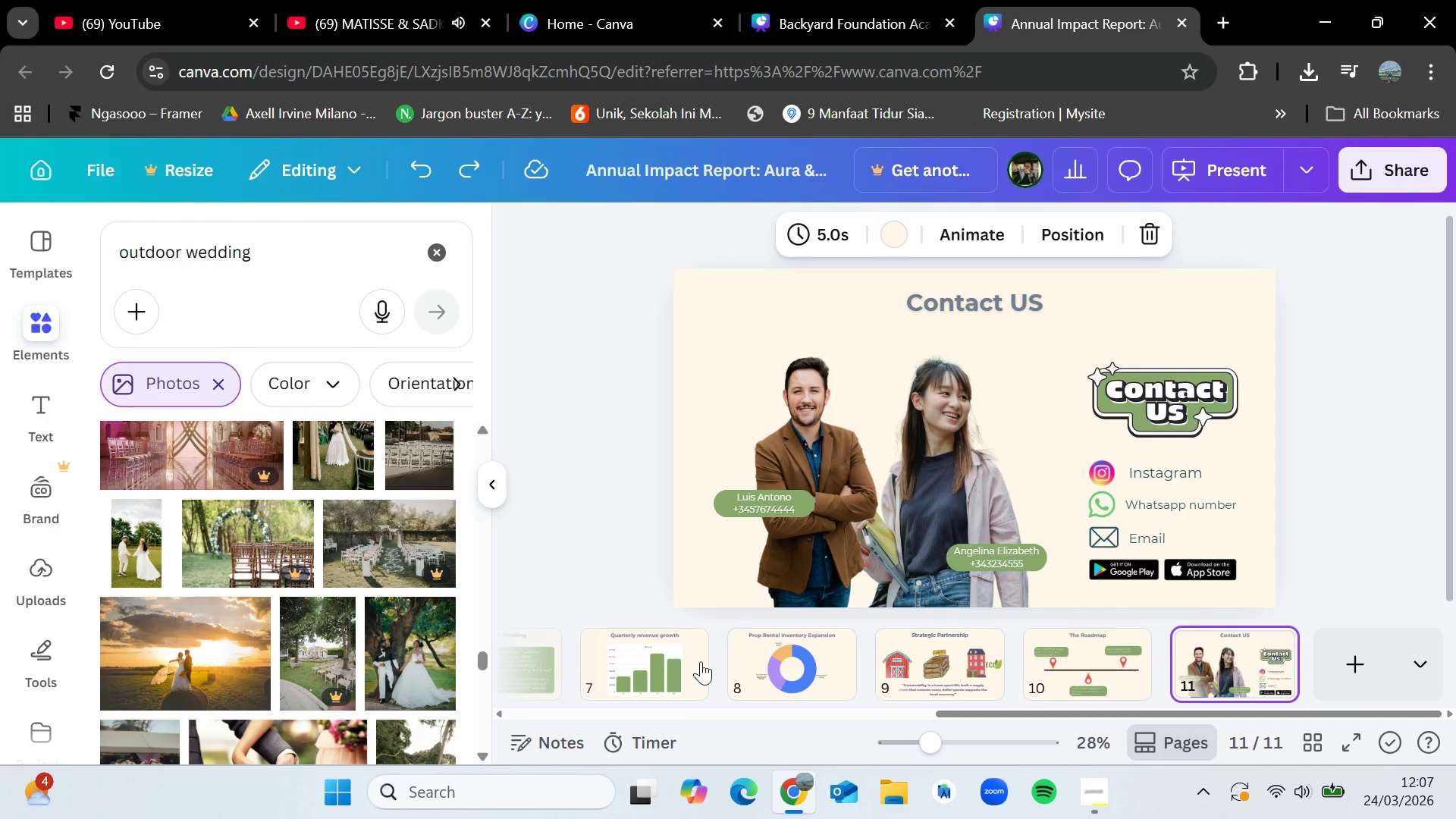 
left_click([636, 663])
 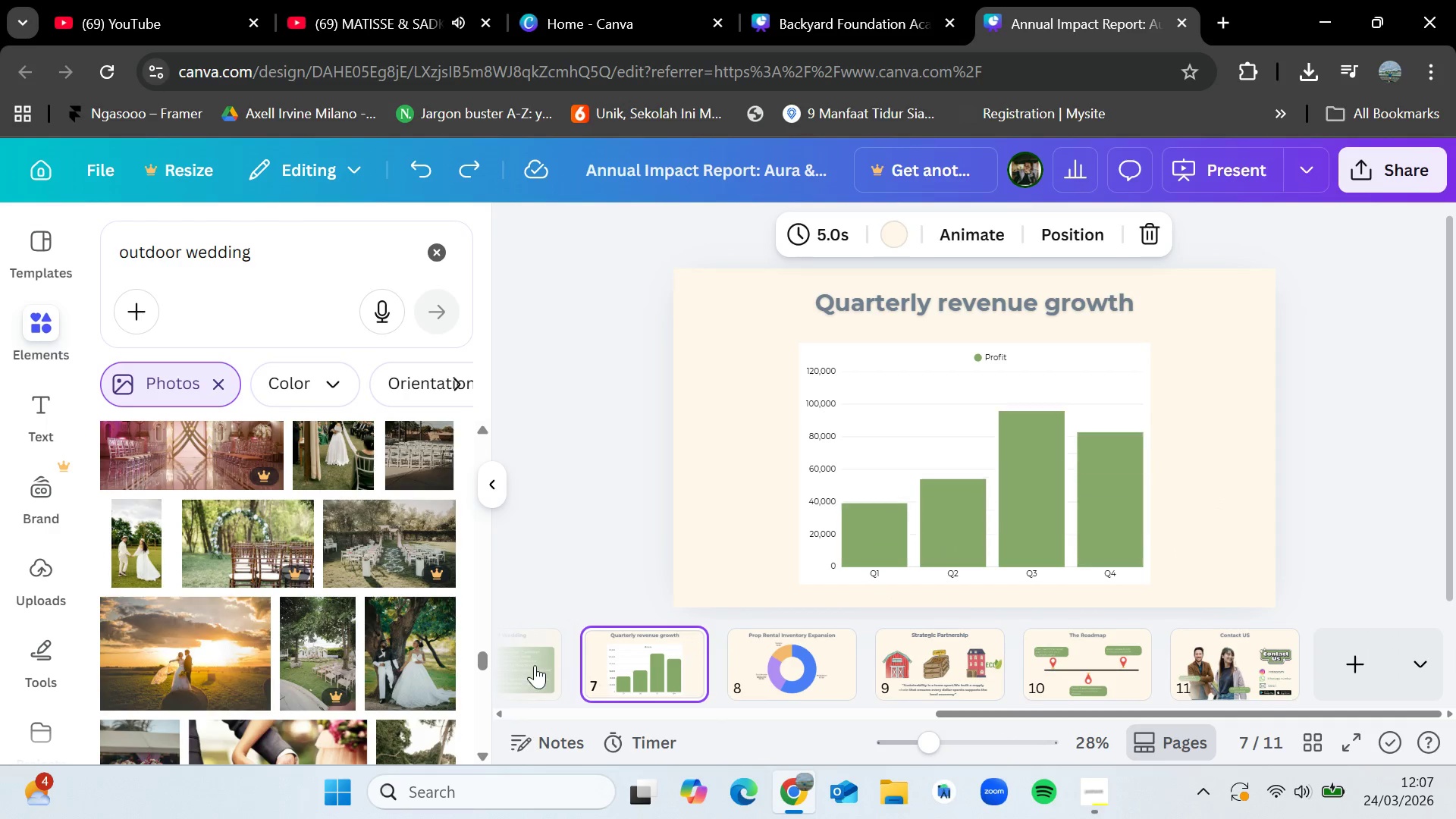 
left_click([523, 660])
 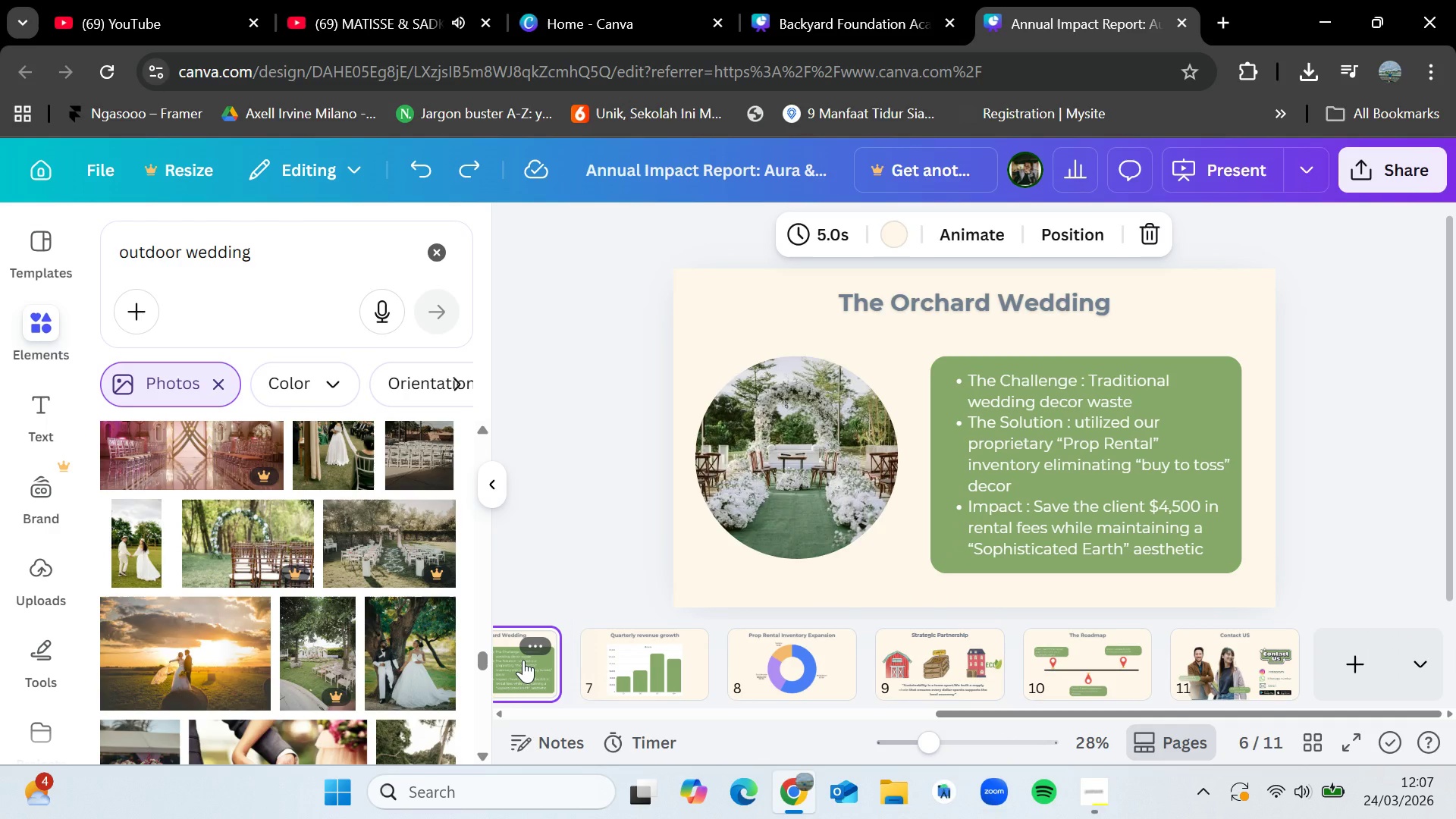 
scroll: coordinate [523, 660], scroll_direction: down, amount: 1.0
 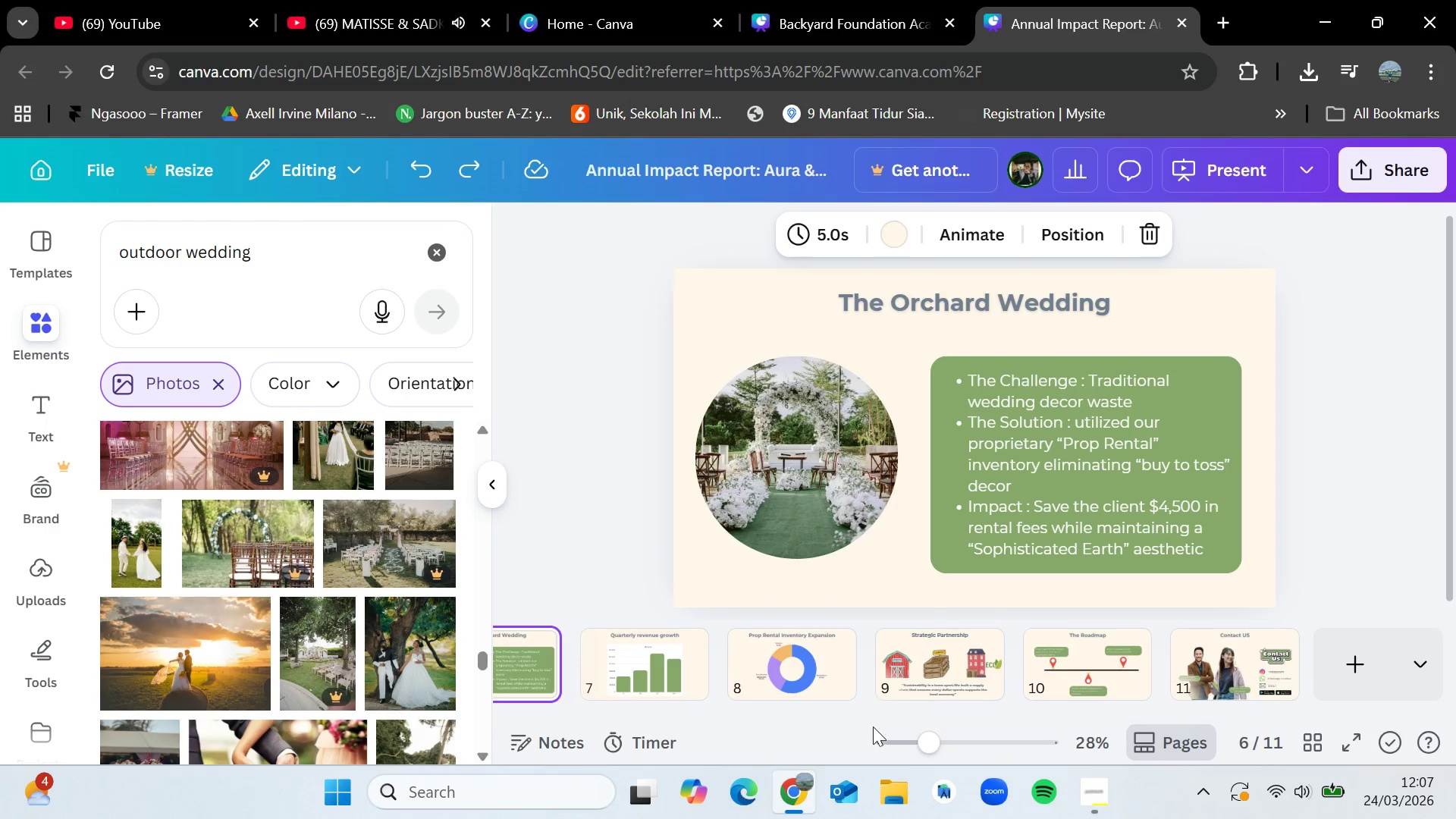 
left_click_drag(start_coordinate=[961, 712], to_coordinate=[646, 697])
 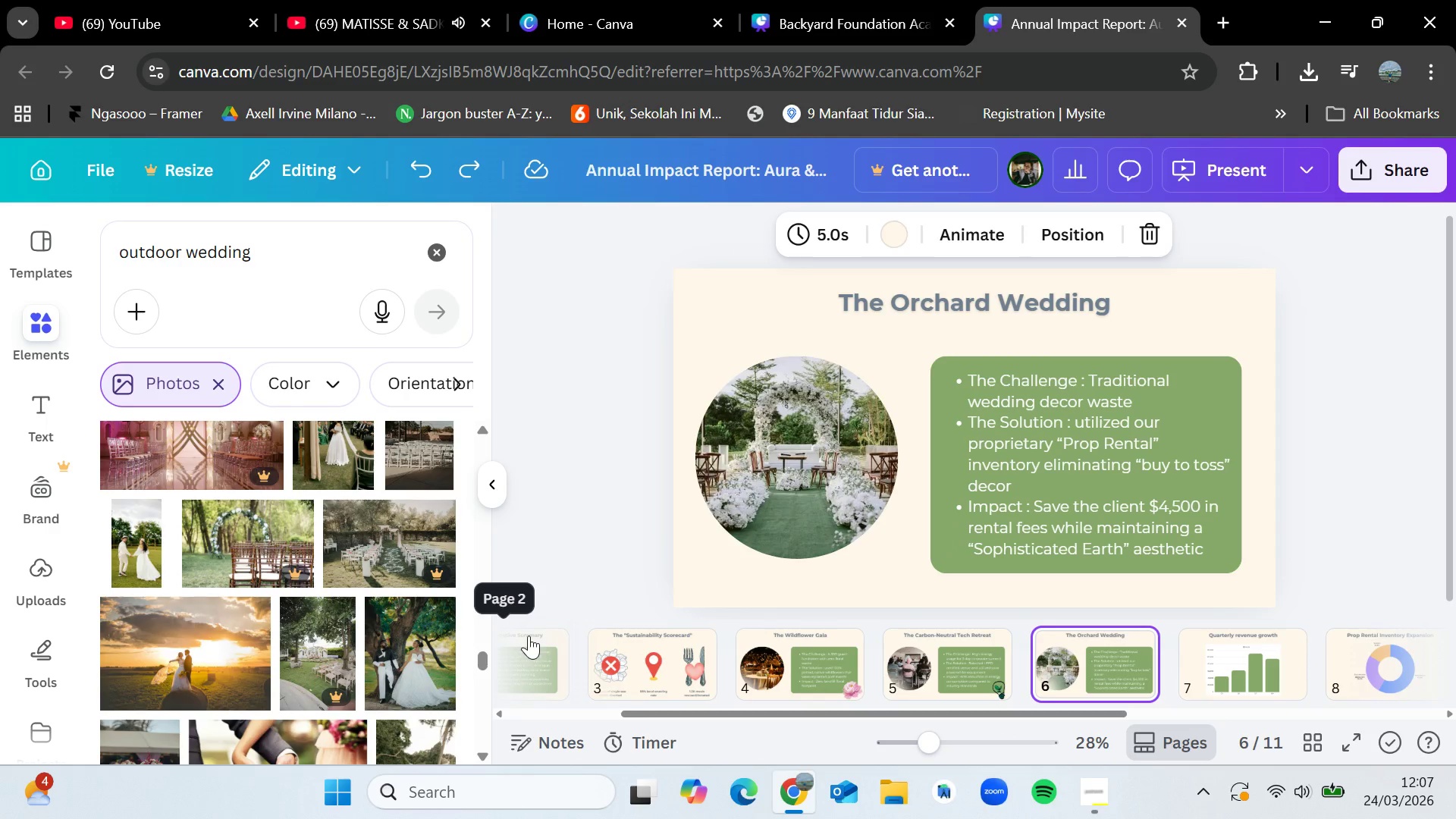 
left_click([532, 659])
 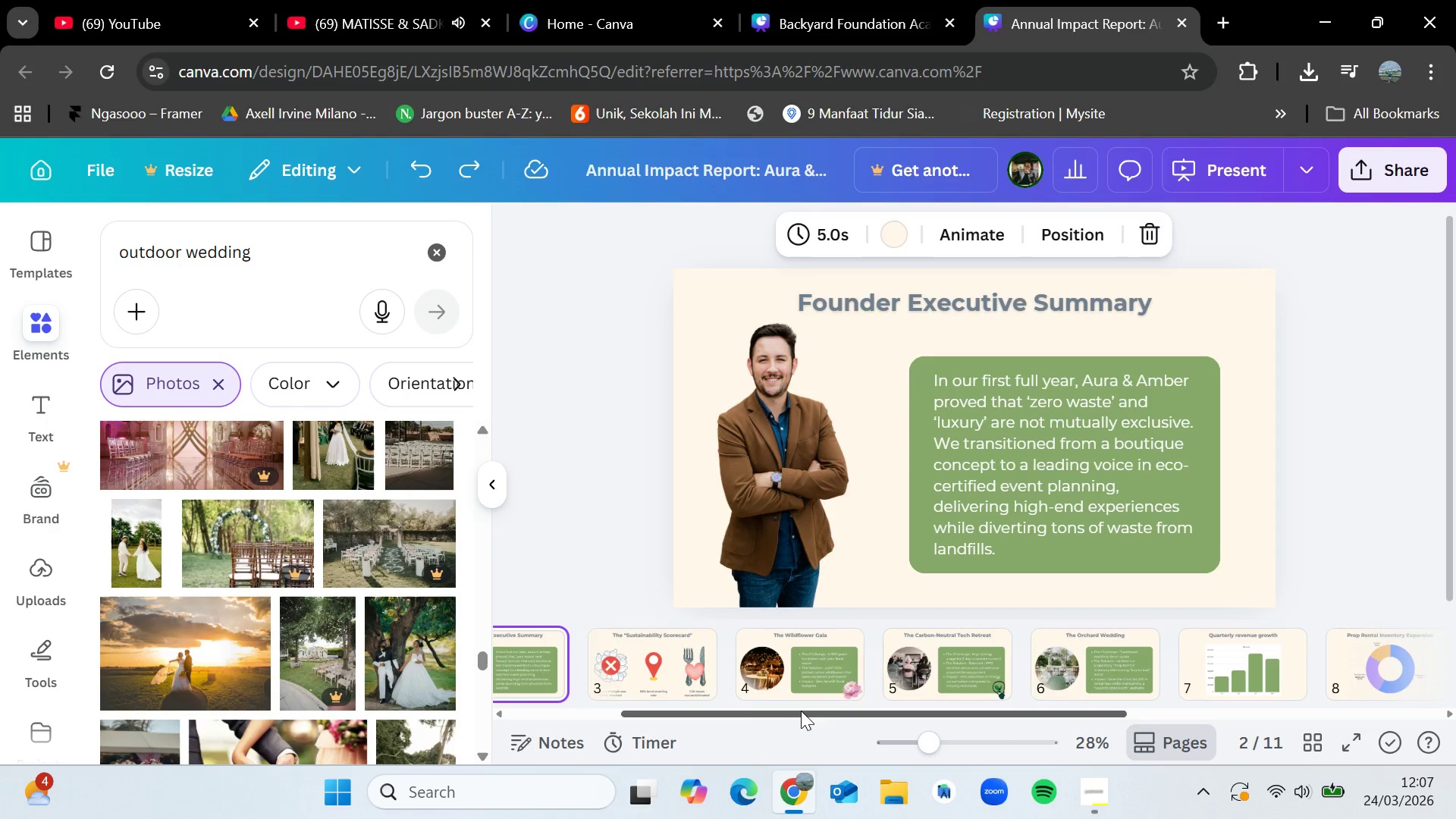 
left_click_drag(start_coordinate=[801, 711], to_coordinate=[675, 704])
 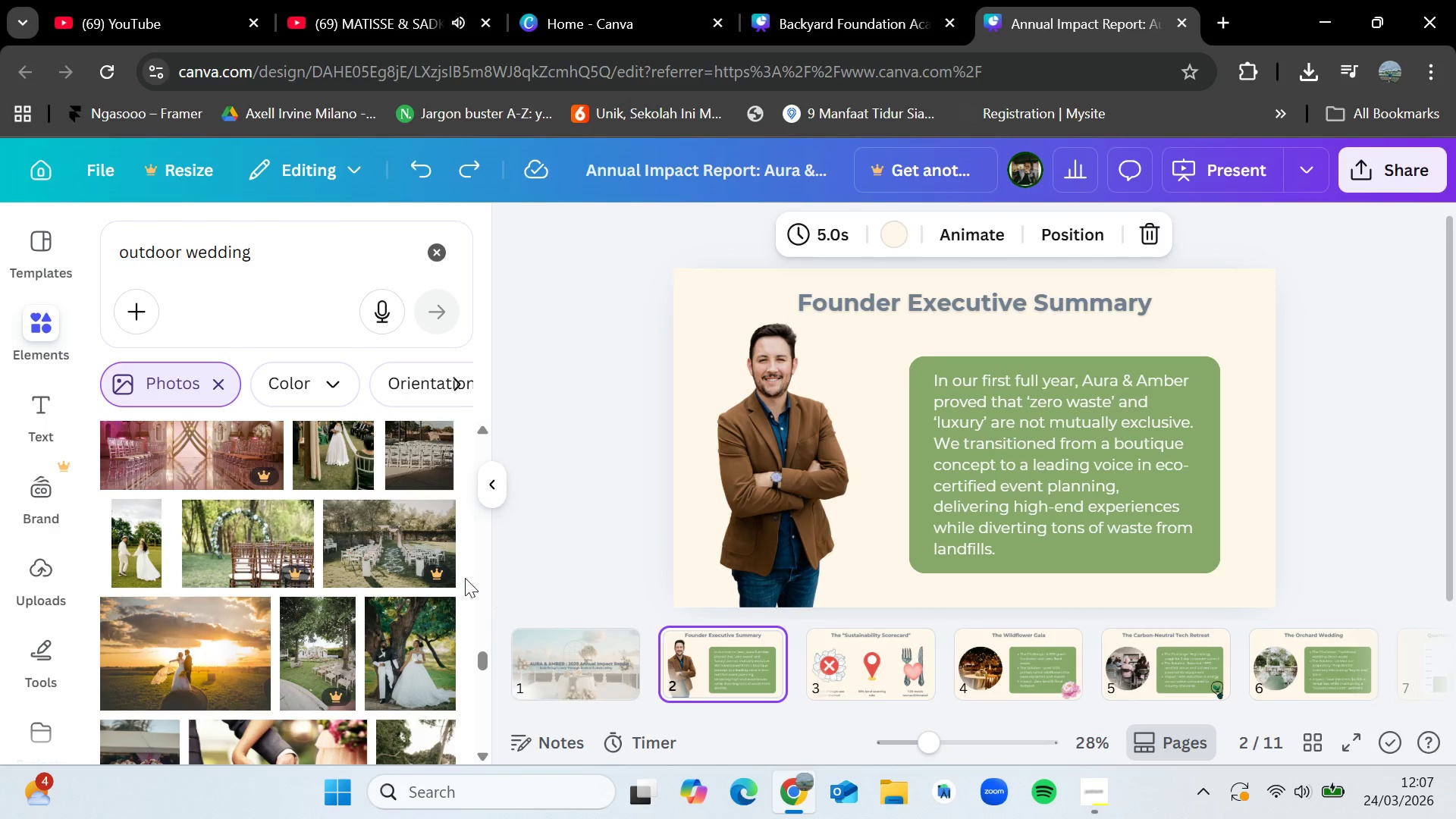 
wait(16.36)
 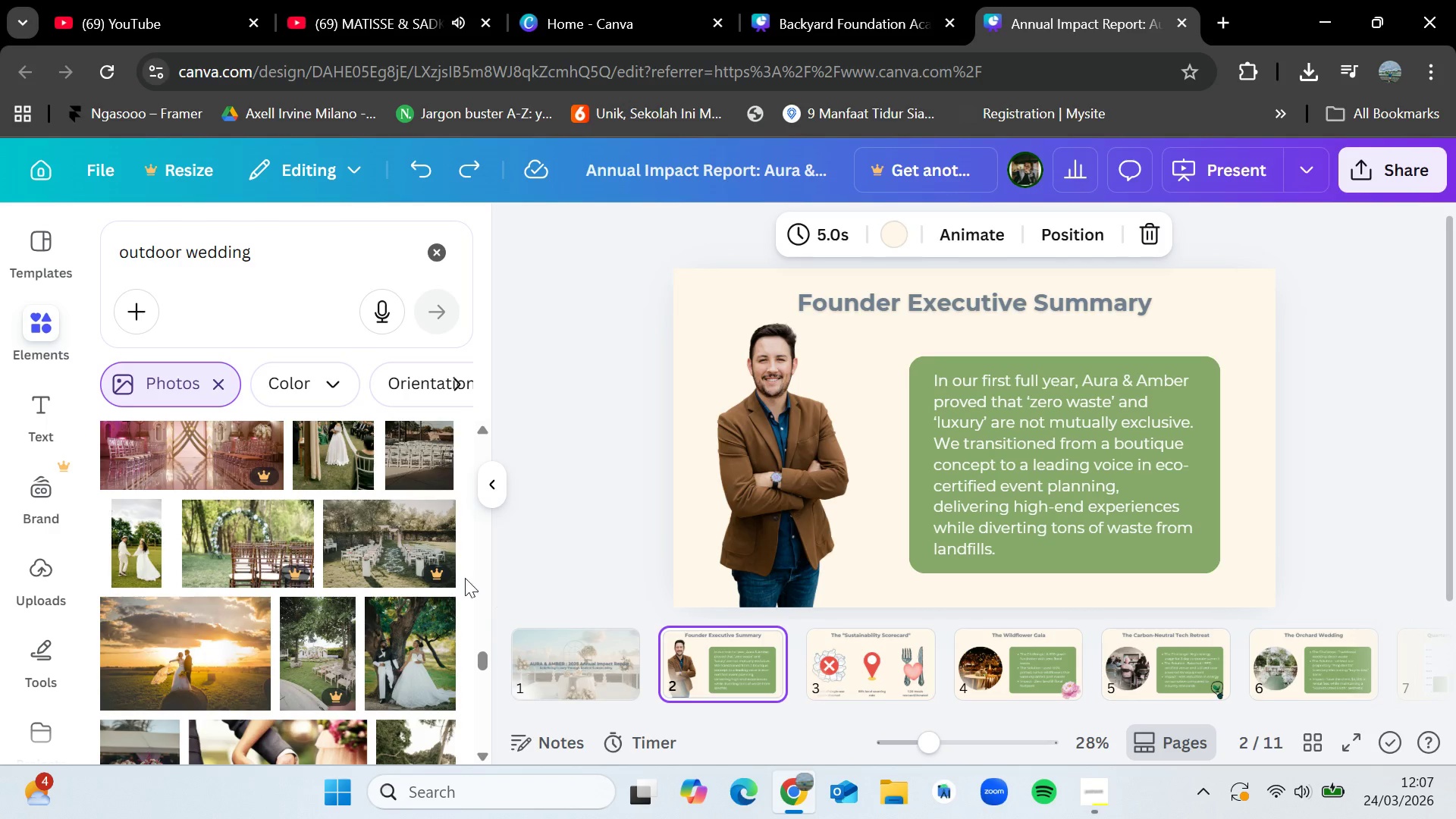 
scroll: coordinate [278, 592], scroll_direction: up, amount: 4.0
 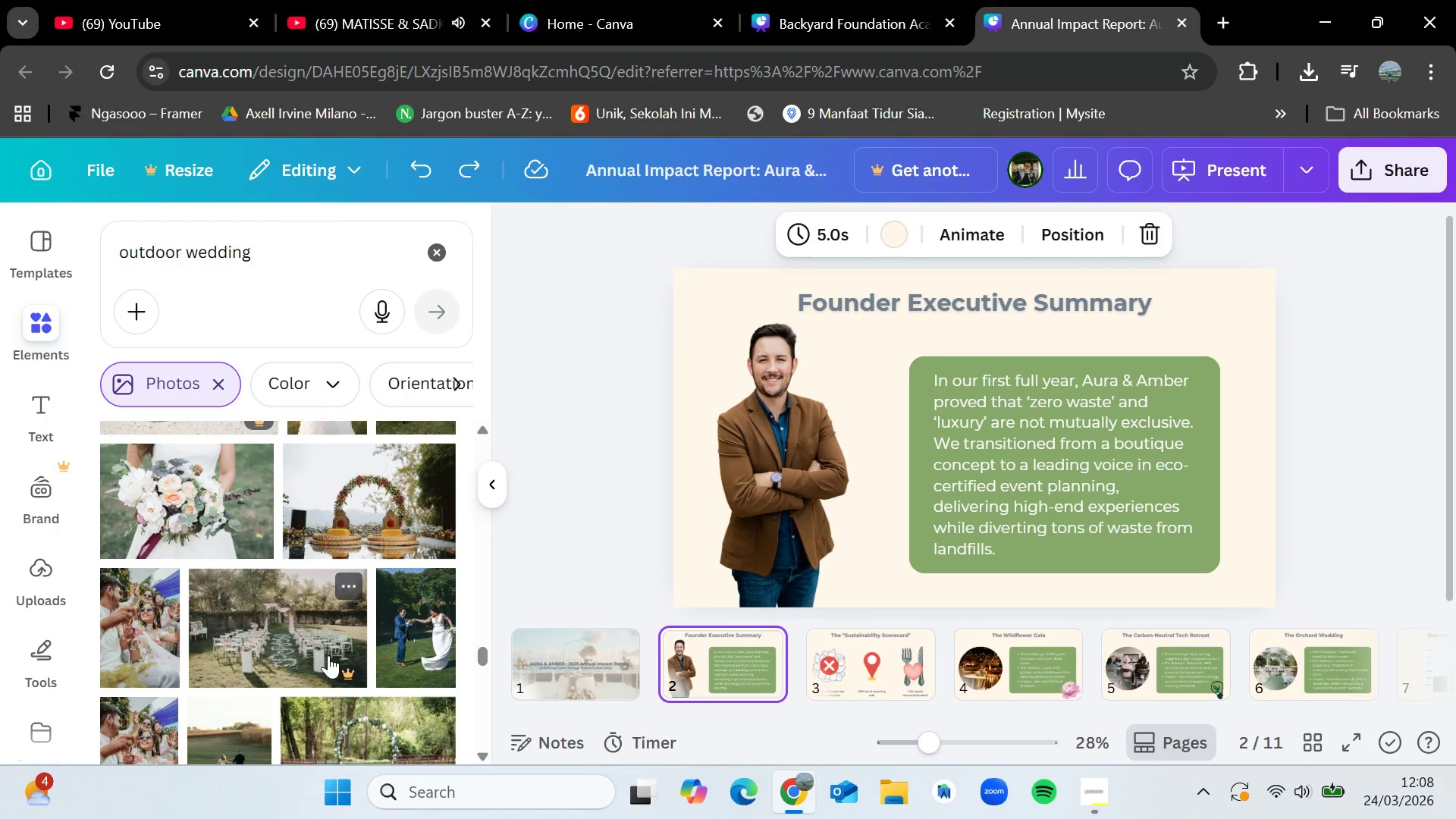 
wait(32.07)
 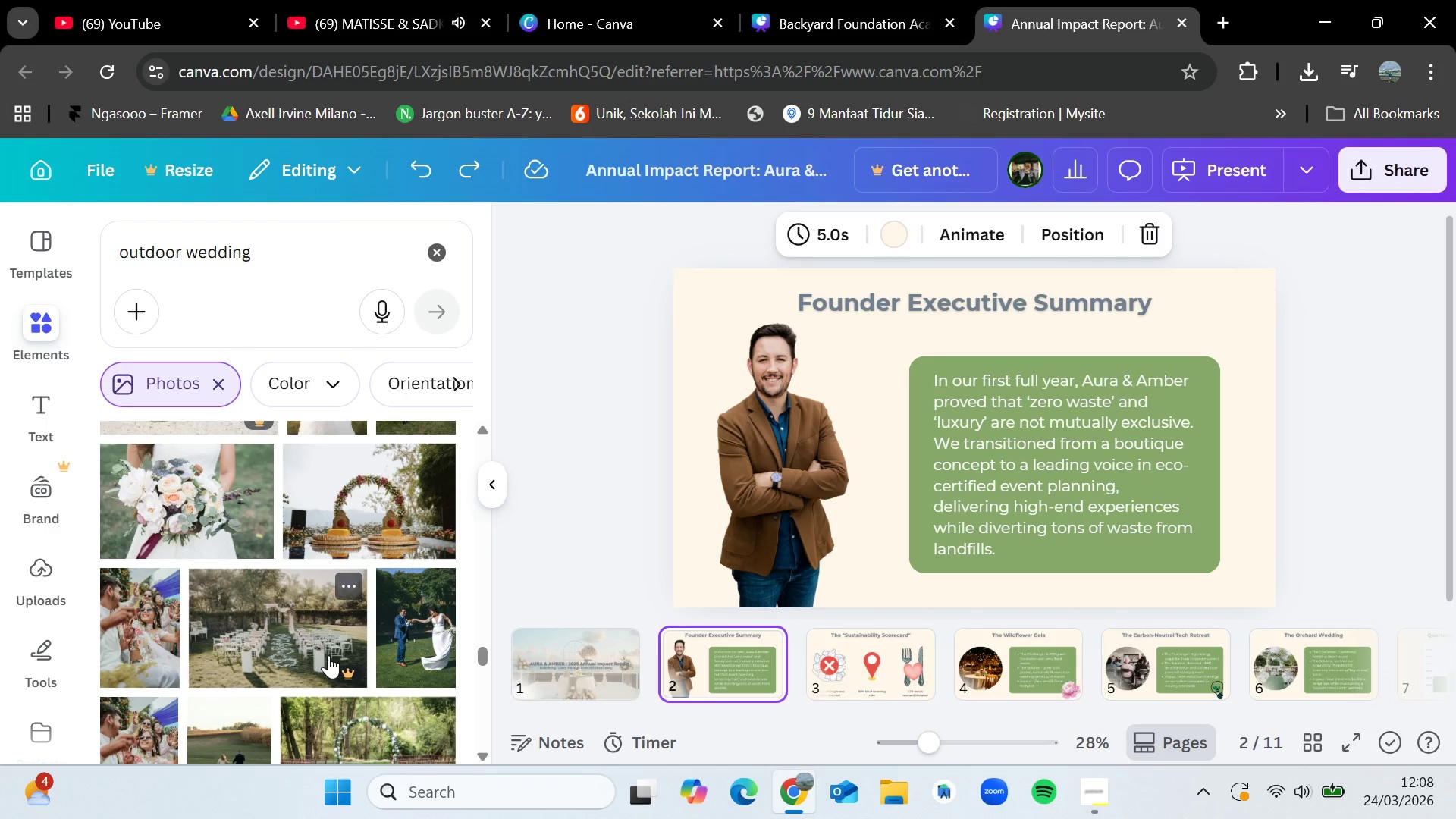 
scroll: coordinate [328, 655], scroll_direction: down, amount: 4.0
 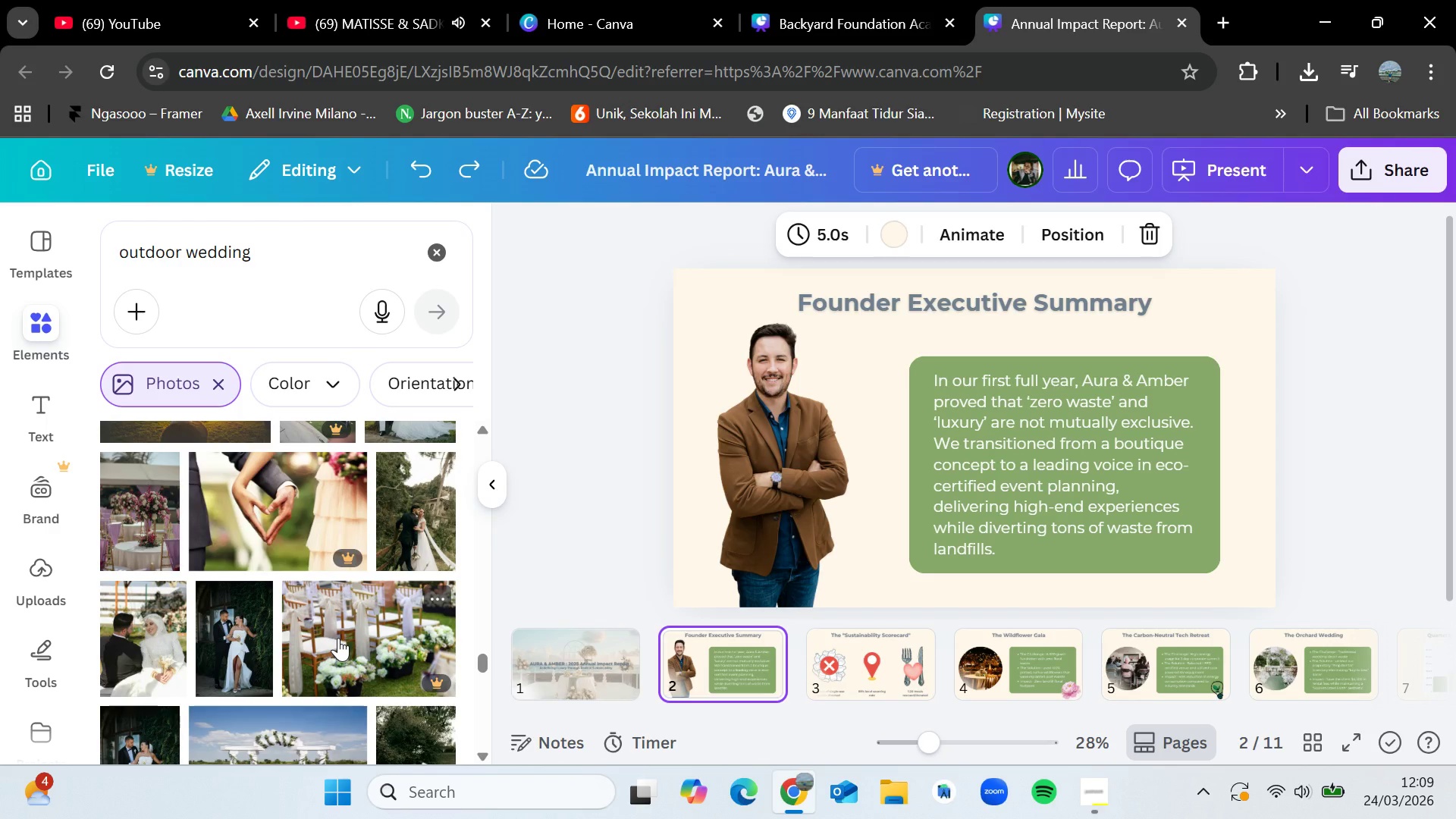 
wait(69.3)
 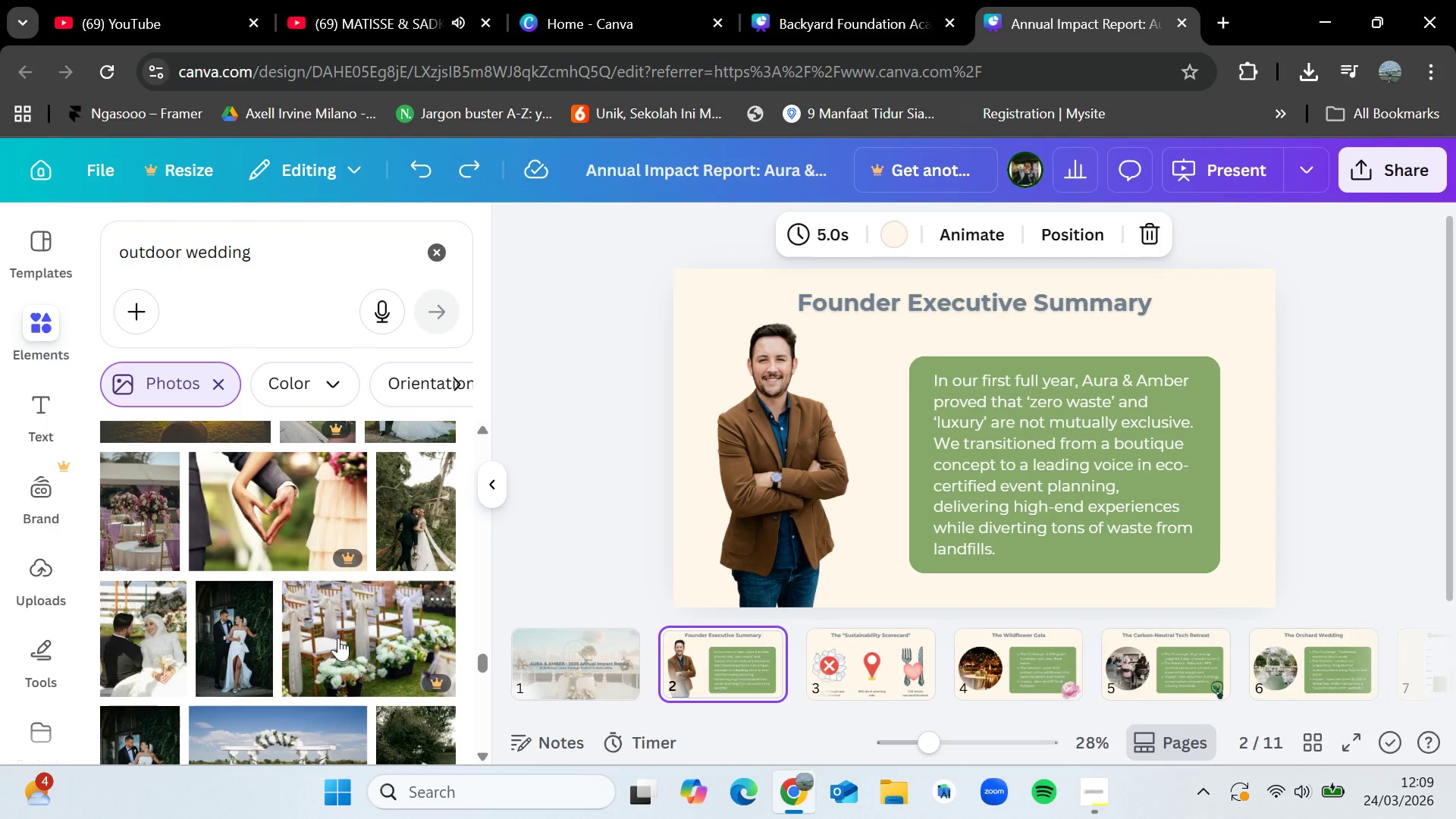 
scroll: coordinate [337, 619], scroll_direction: up, amount: 1.0
 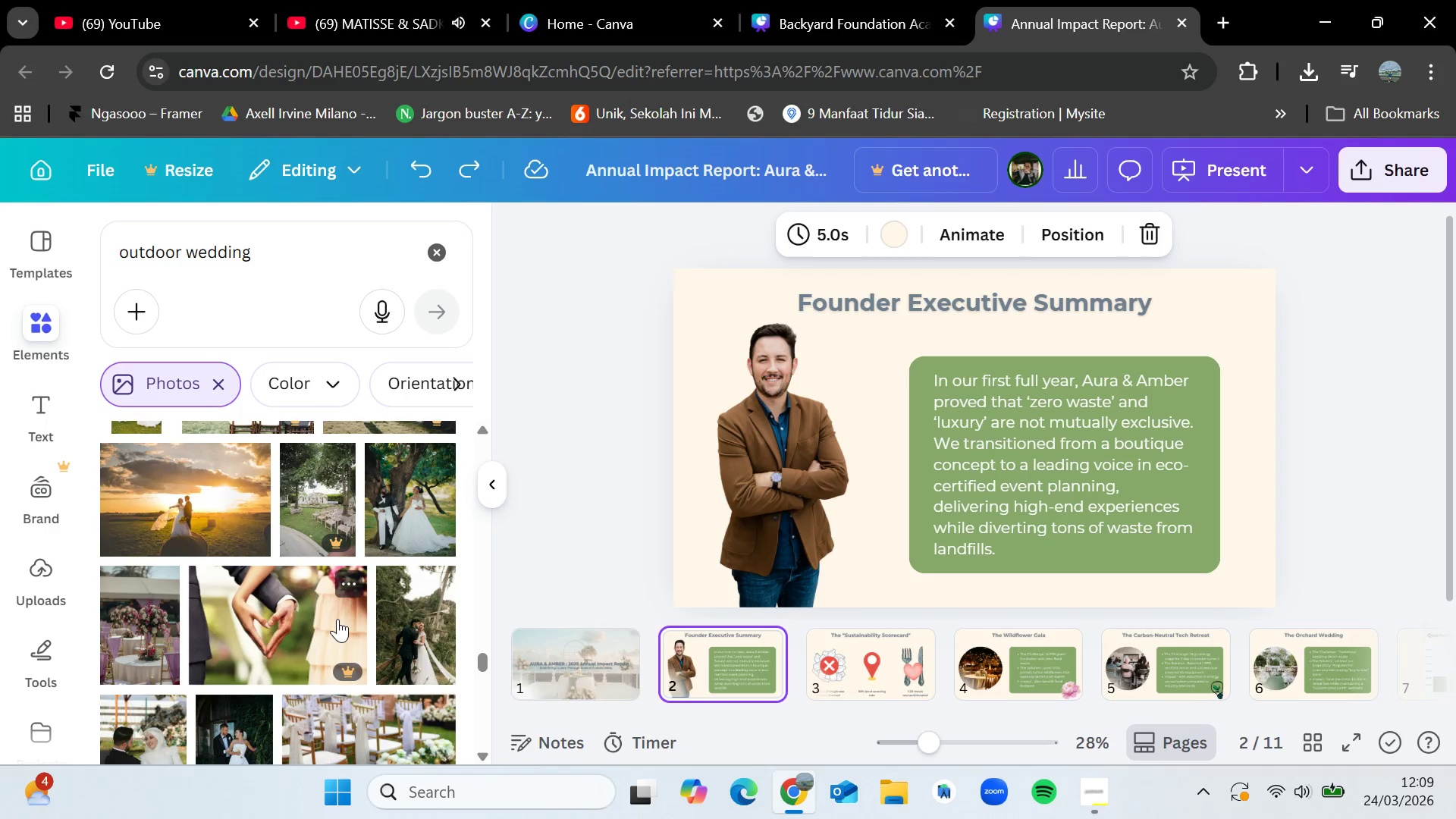 
scroll: coordinate [350, 592], scroll_direction: down, amount: 8.0
 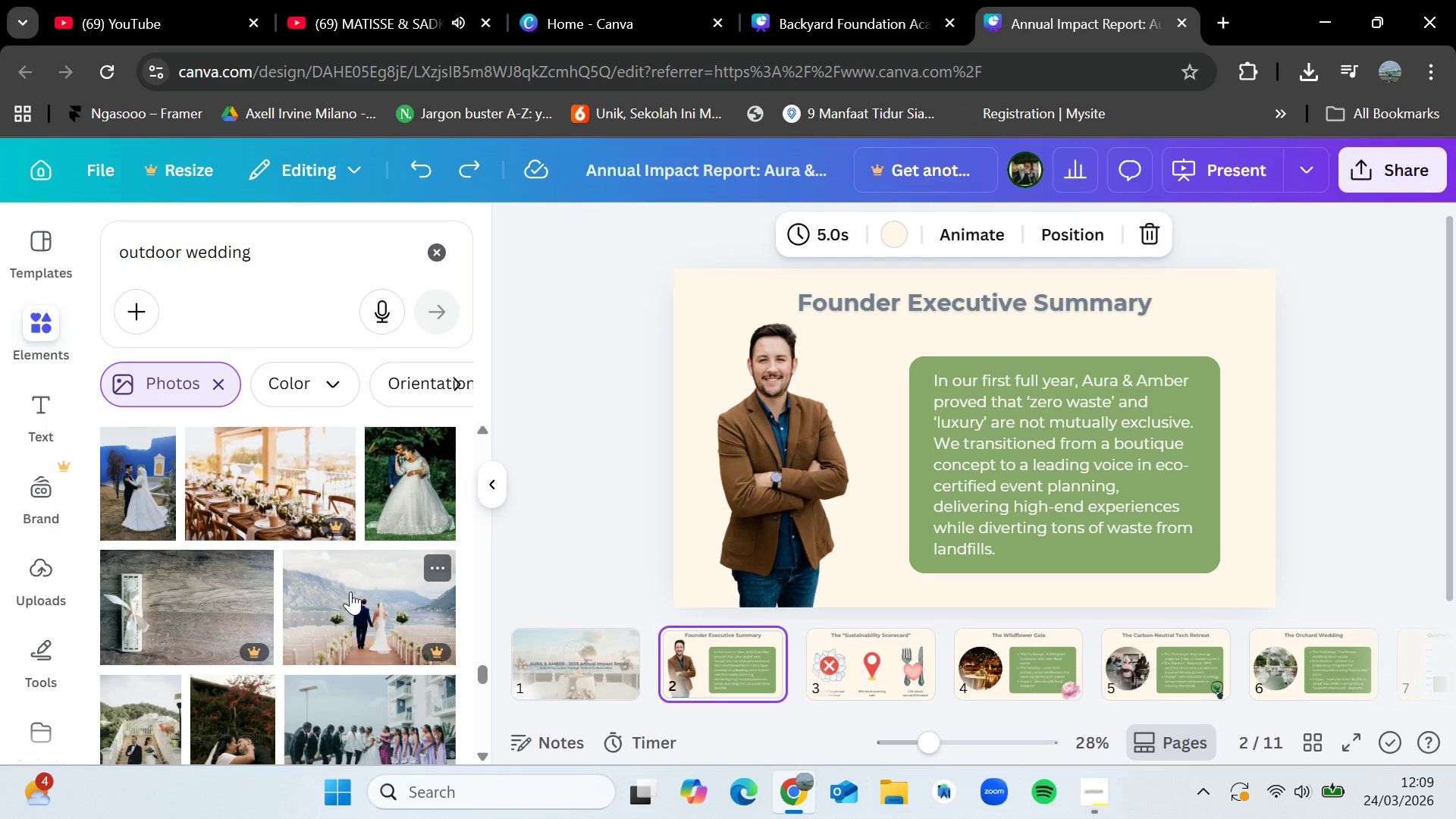 
scroll: coordinate [350, 592], scroll_direction: up, amount: 1.0
 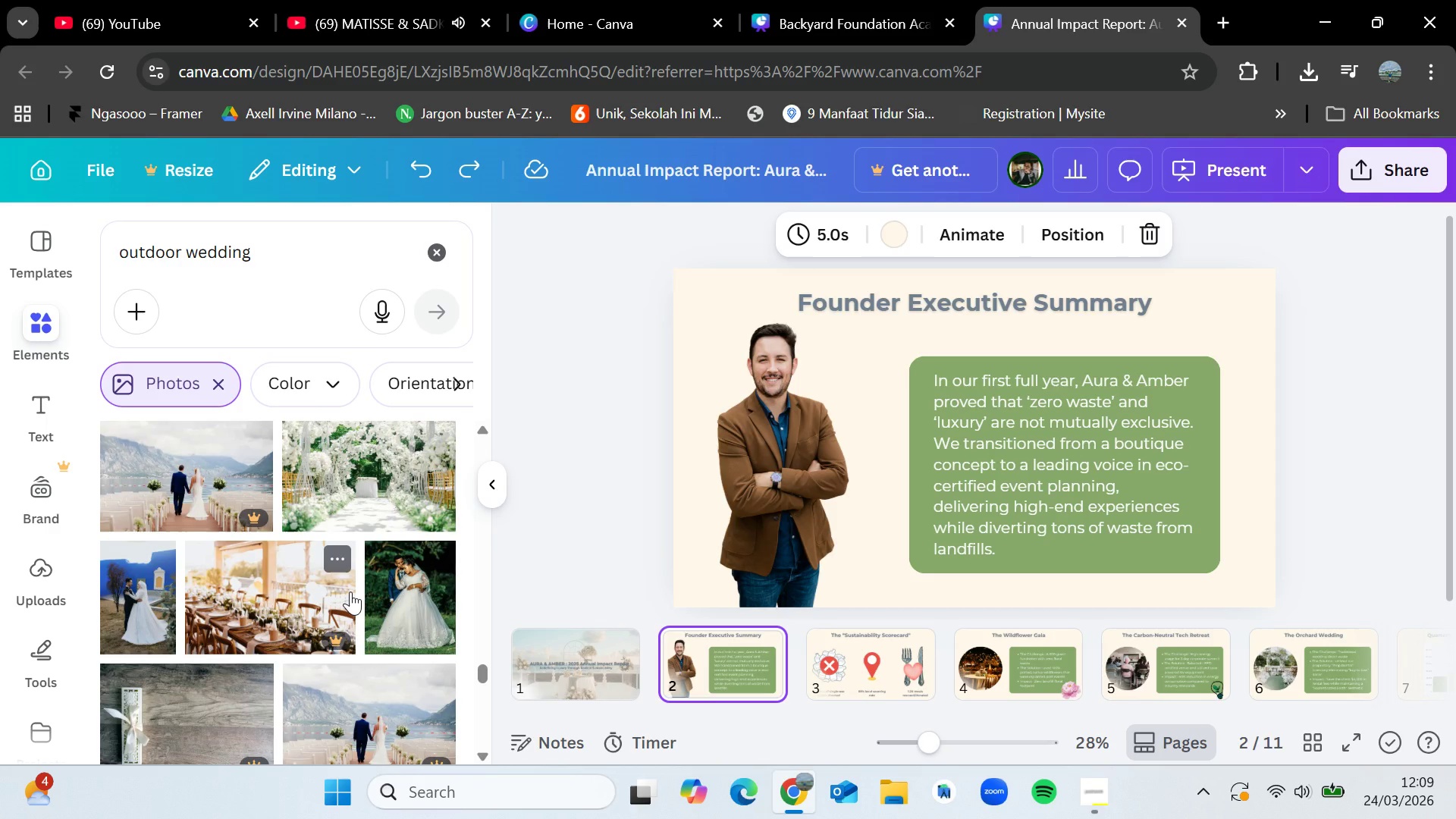 
scroll: coordinate [350, 591], scroll_direction: down, amount: 8.0
 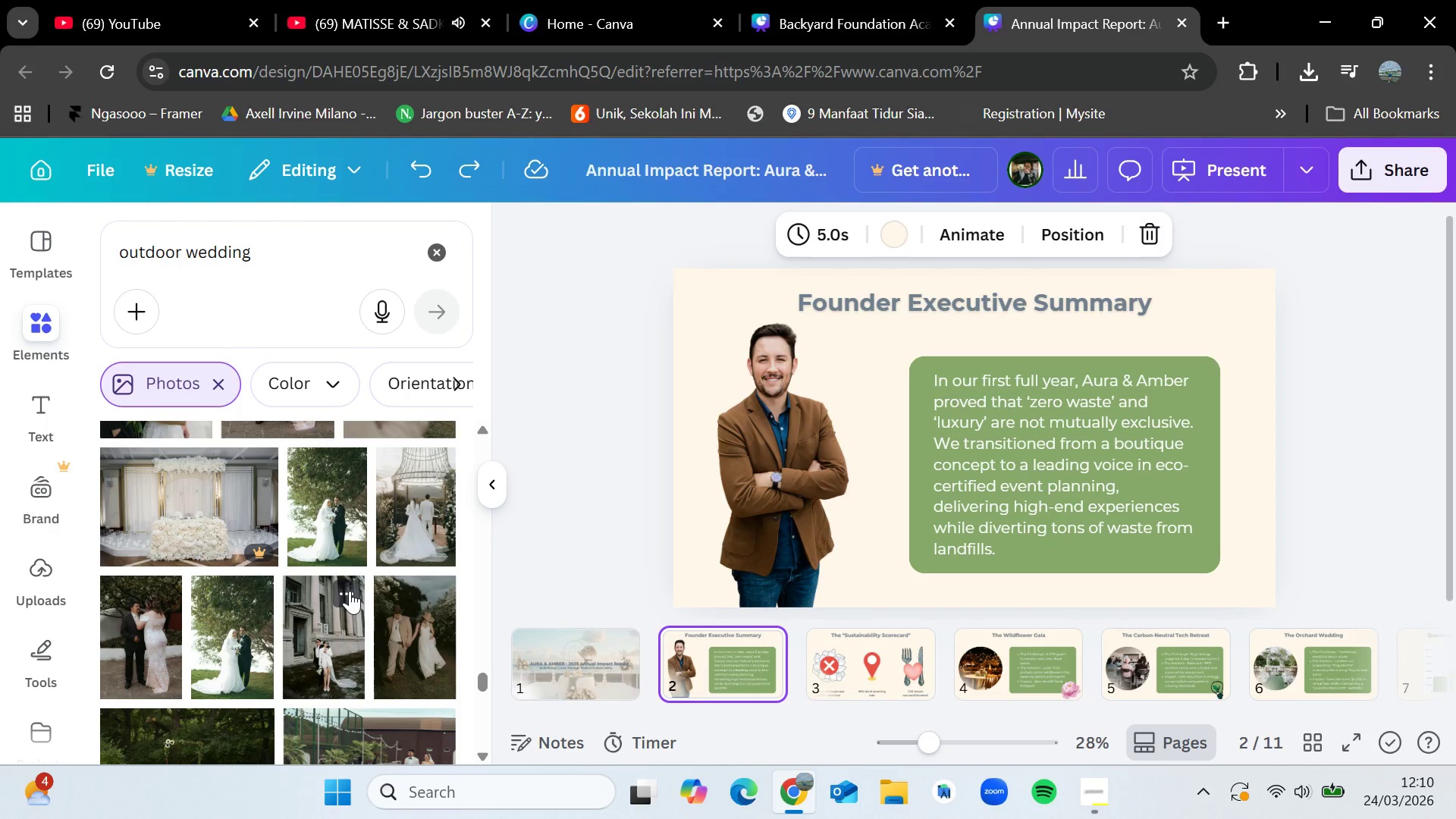 
scroll: coordinate [350, 591], scroll_direction: down, amount: 6.0
 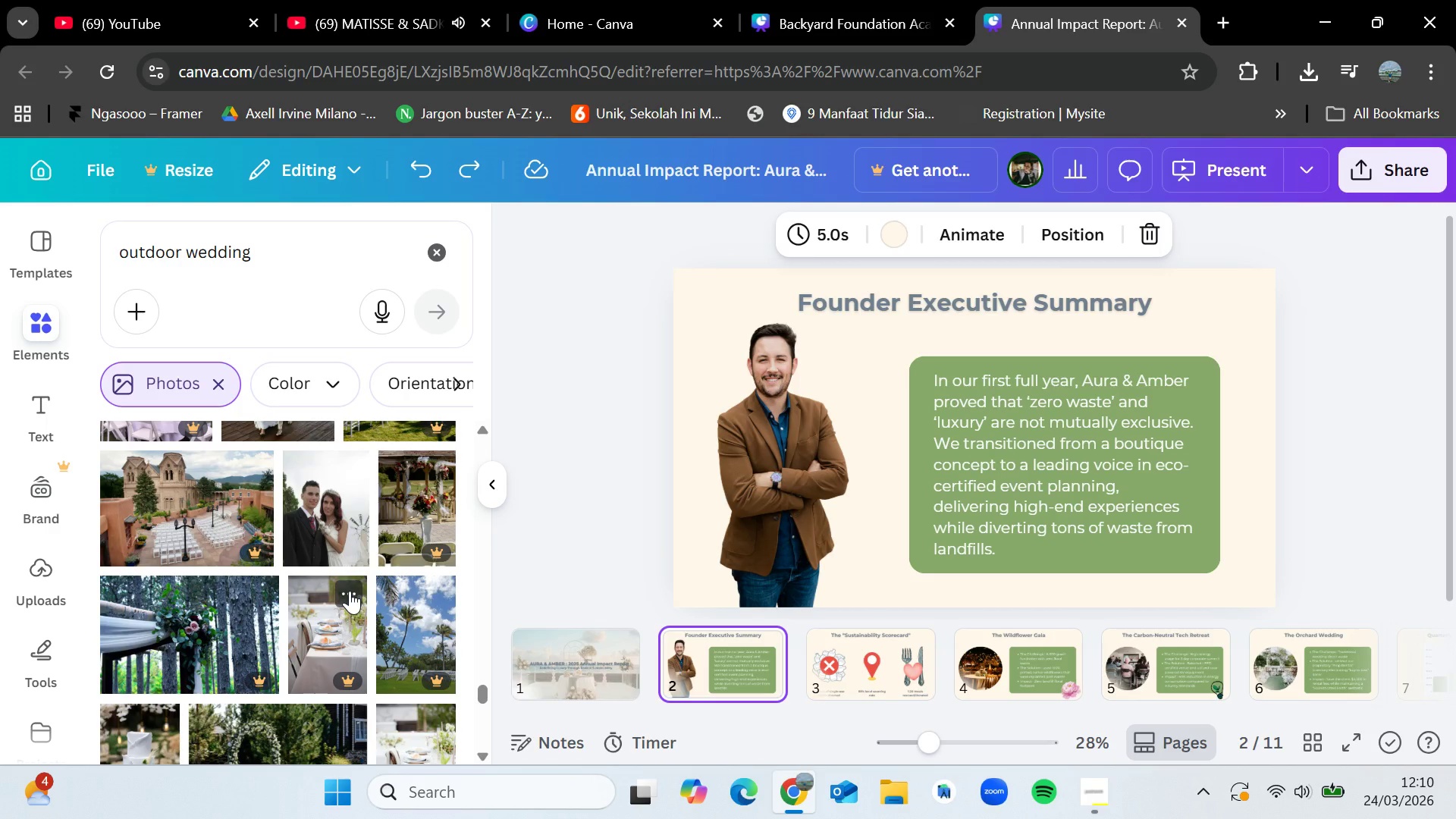 
wait(5.68)
 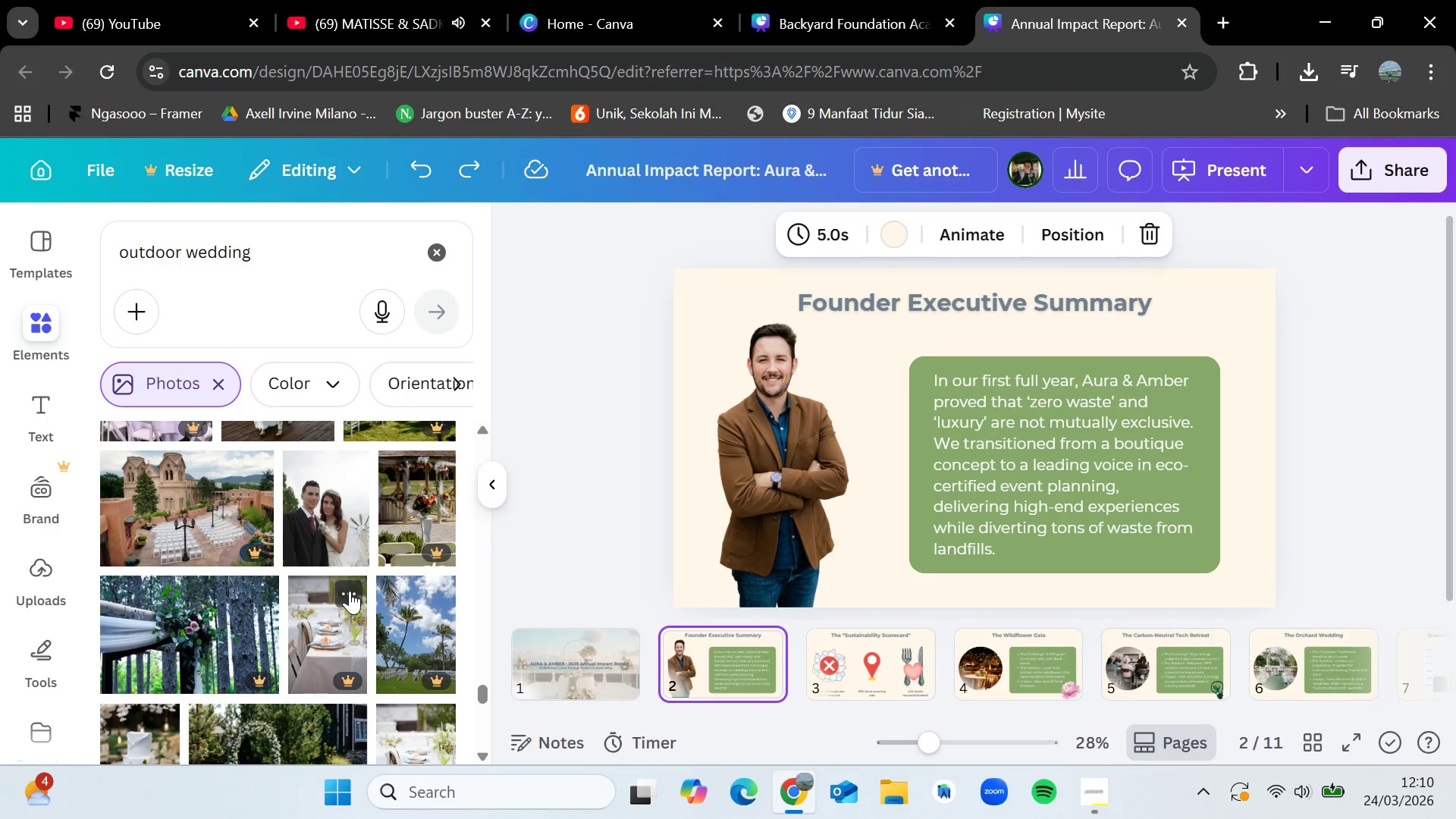 
scroll: coordinate [350, 591], scroll_direction: down, amount: 6.0
 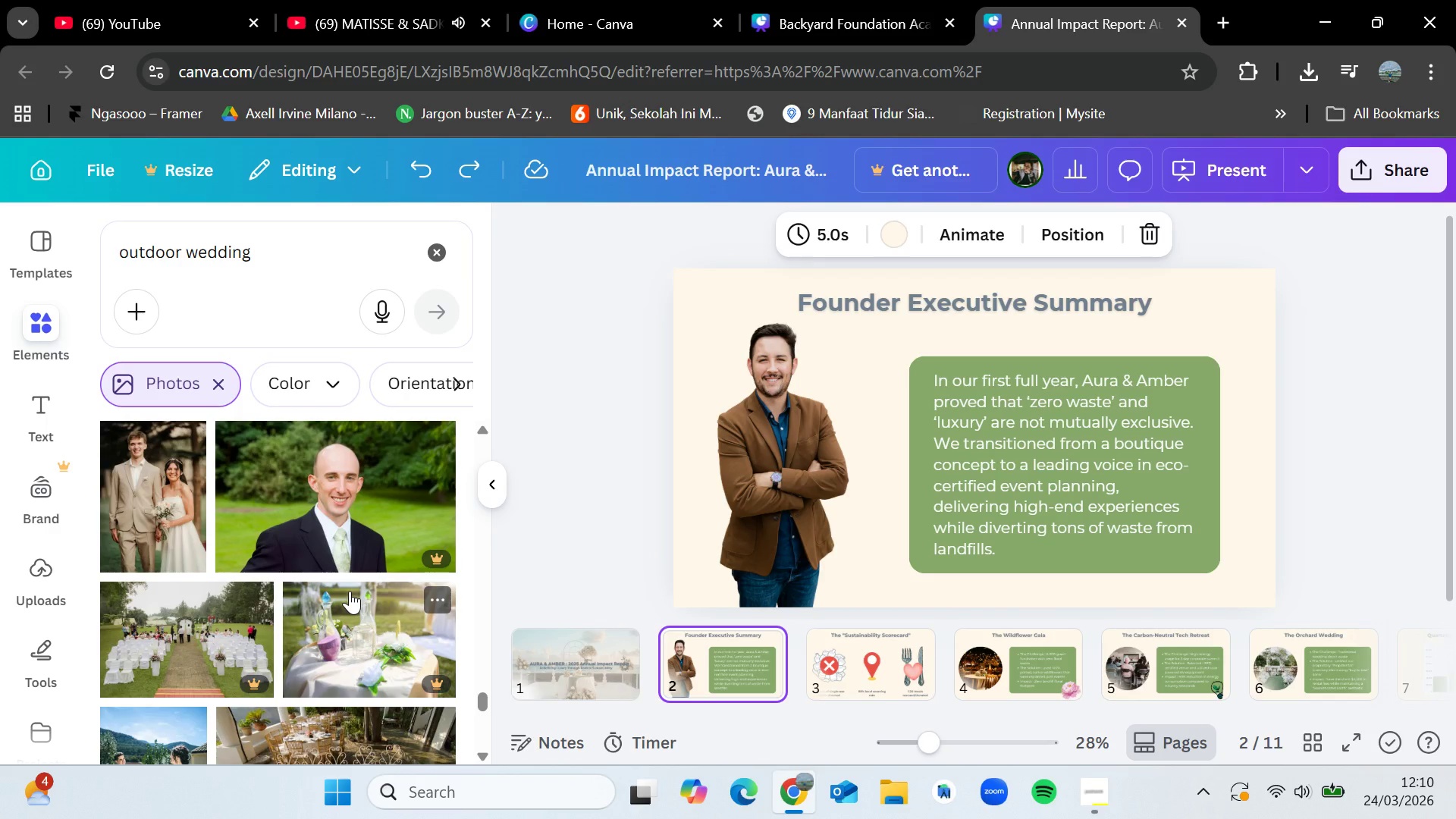 
wait(9.33)
 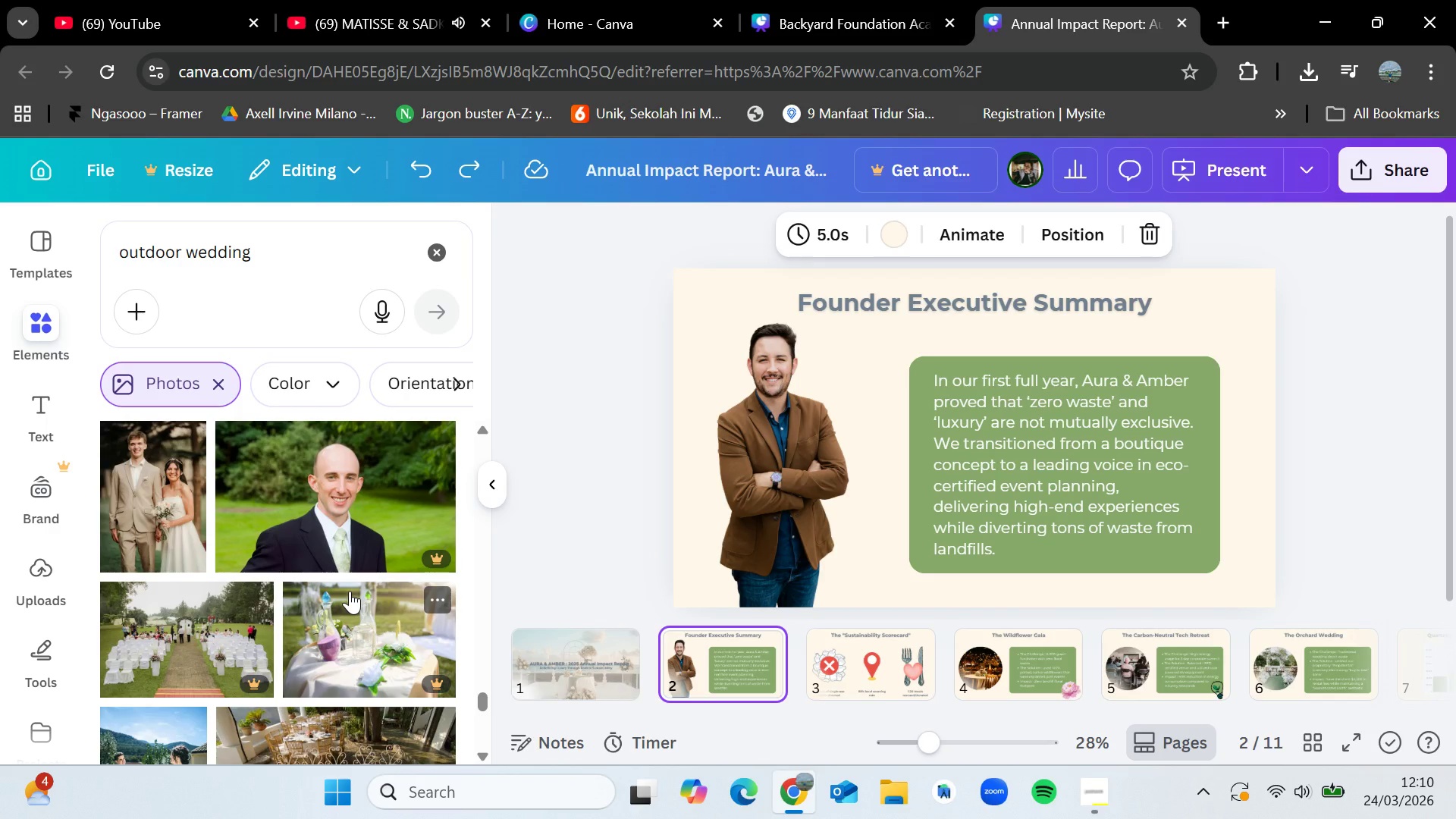 
scroll: coordinate [346, 566], scroll_direction: none, amount: 0.0
 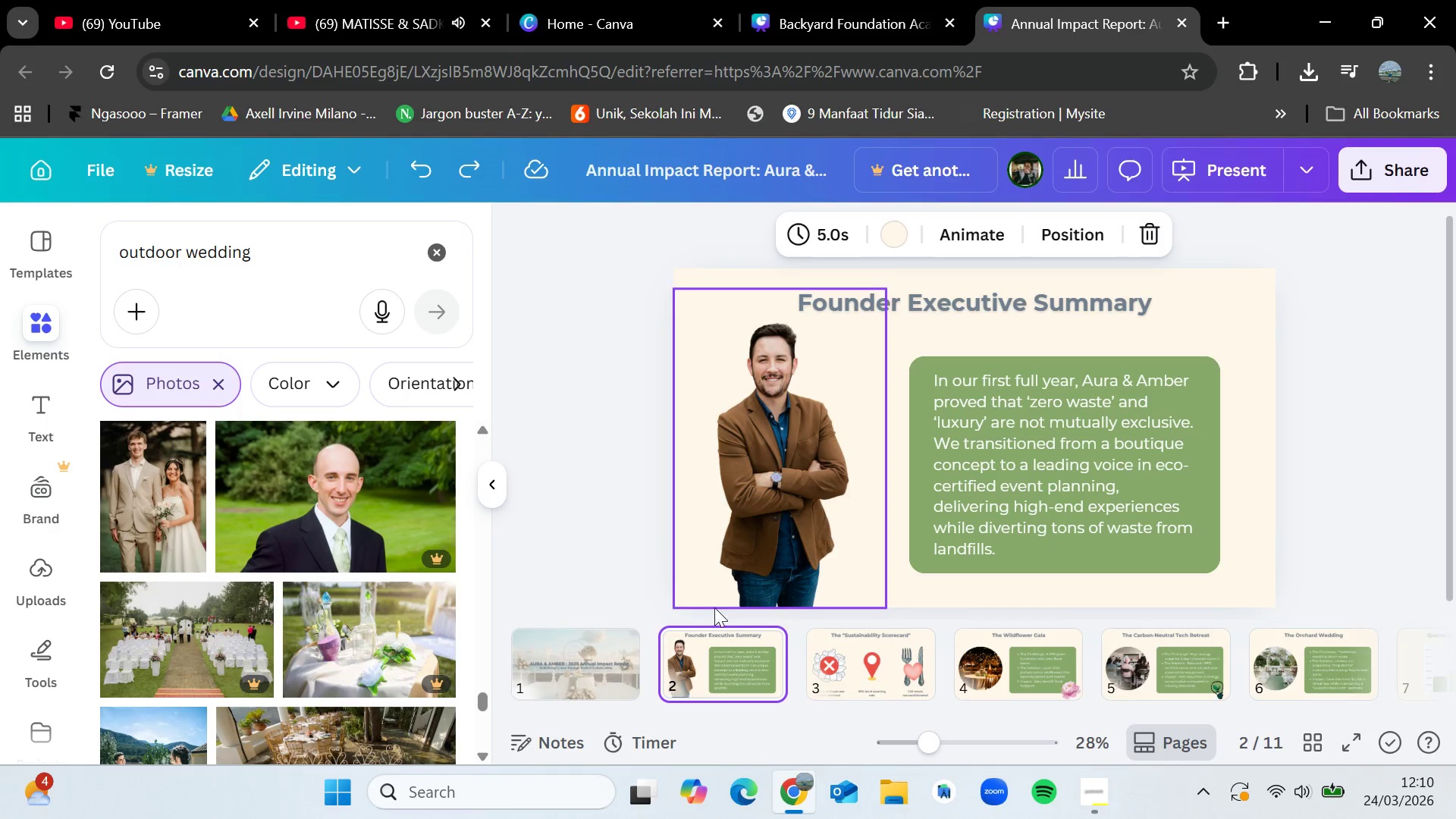 
scroll: coordinate [334, 572], scroll_direction: up, amount: 6.0
 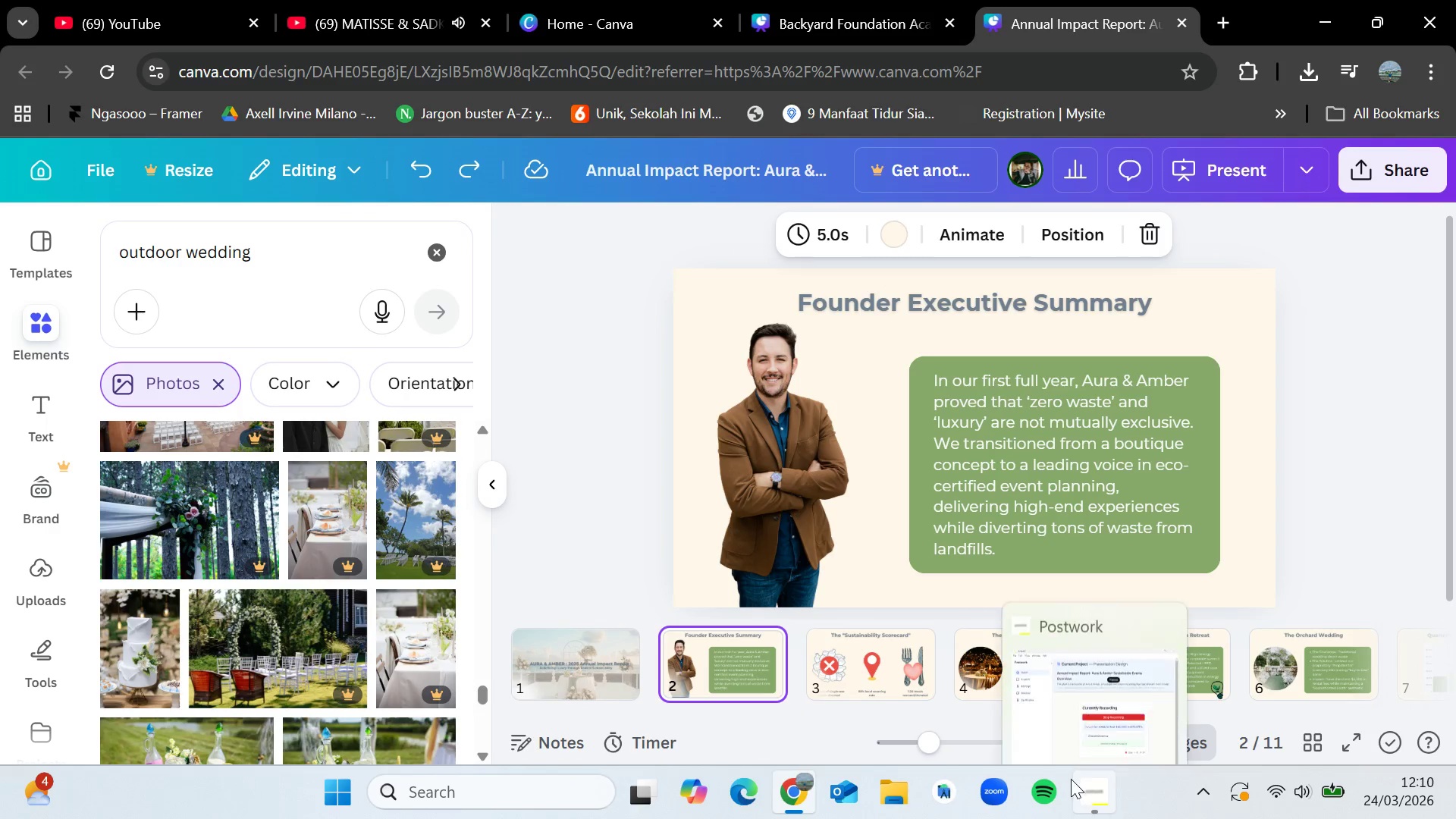 
left_click([1094, 797])